 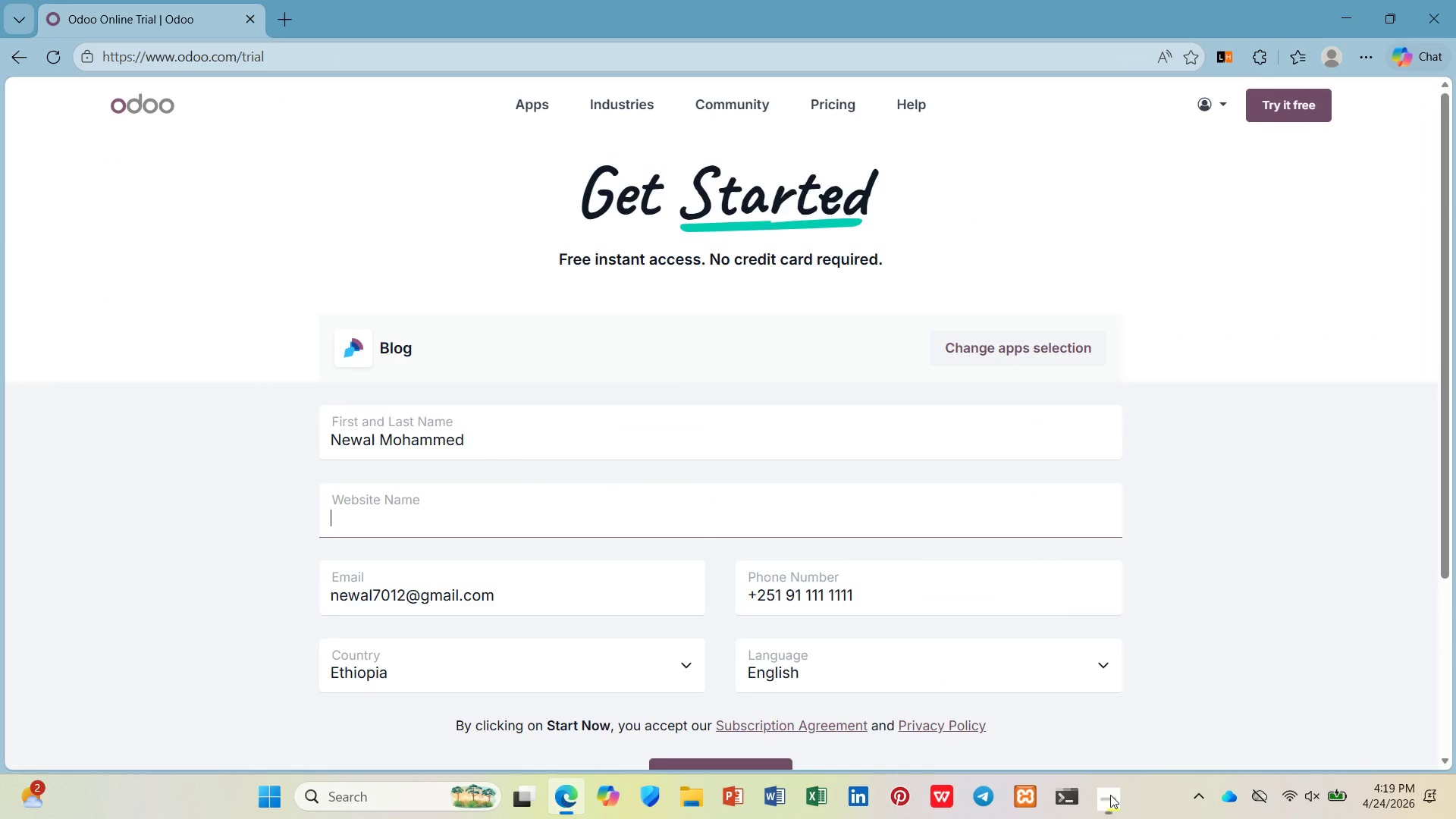 
type(The Art of The)
key(Backspace)
key(Backspace)
key(Backspace)
type(teh)
key(Backspace)
key(Backspace)
type(he Brew)
 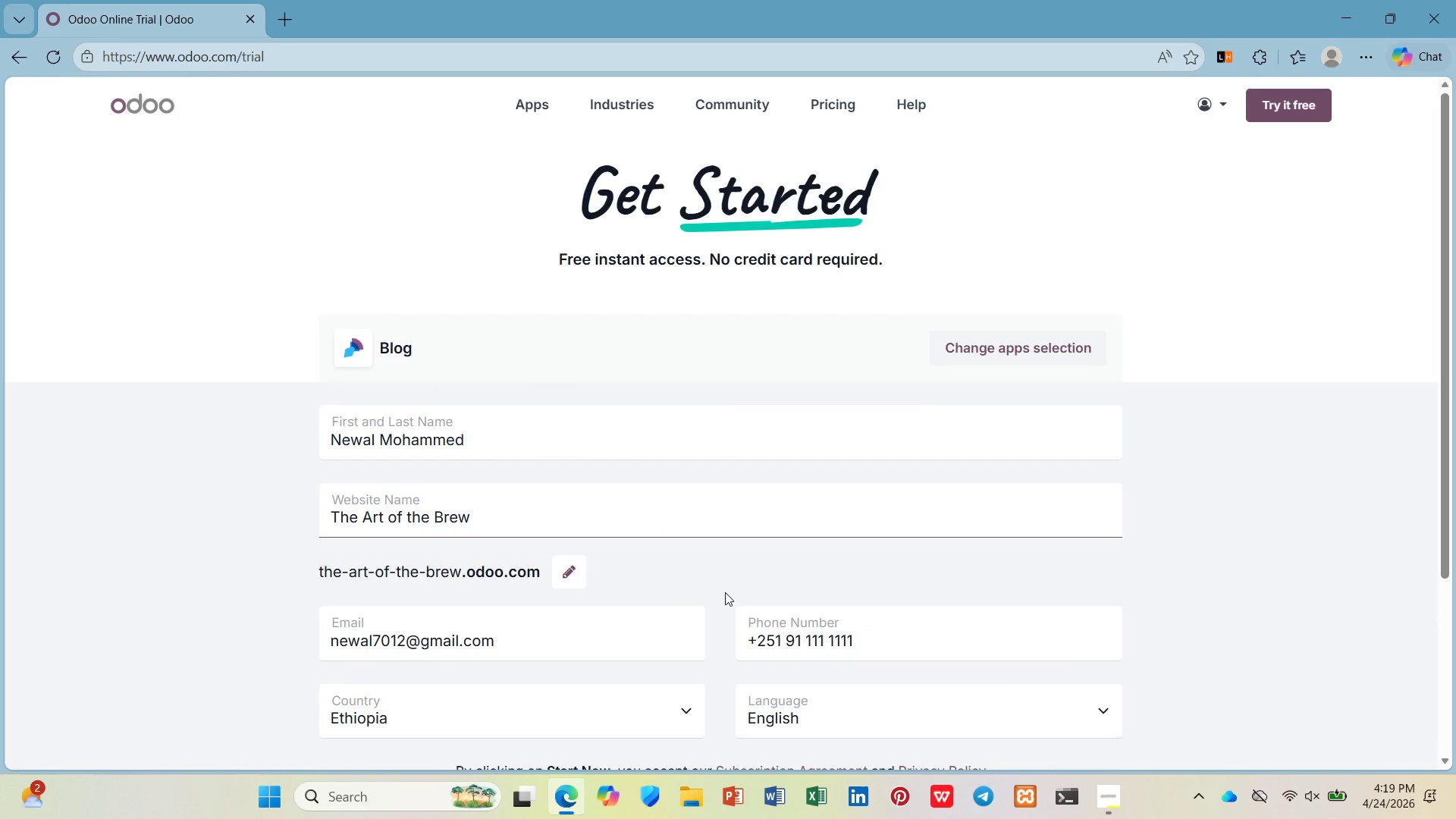 
scroll: coordinate [715, 599], scroll_direction: down, amount: 6.0
 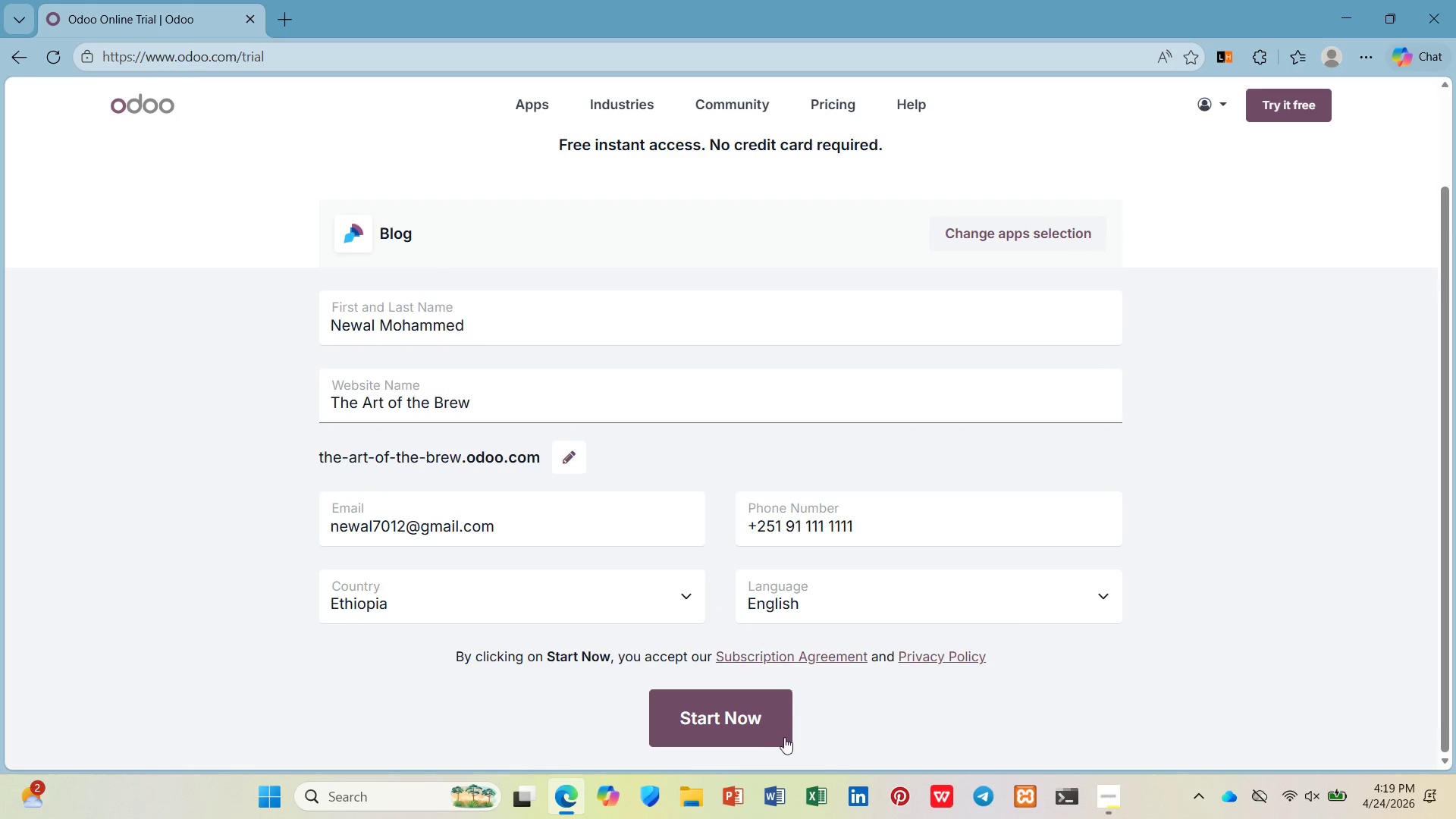 
left_click([785, 738])
 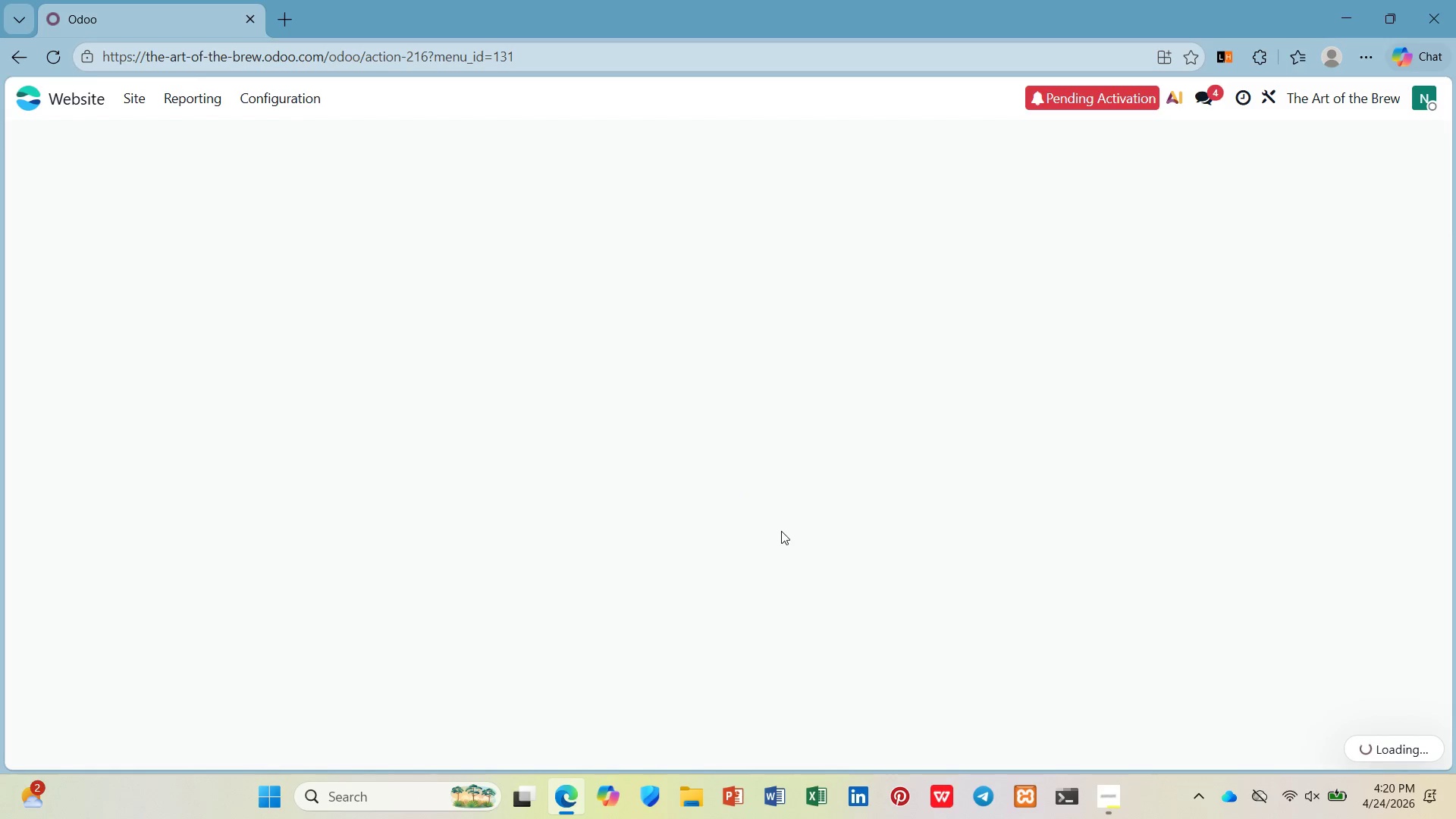 
wait(26.22)
 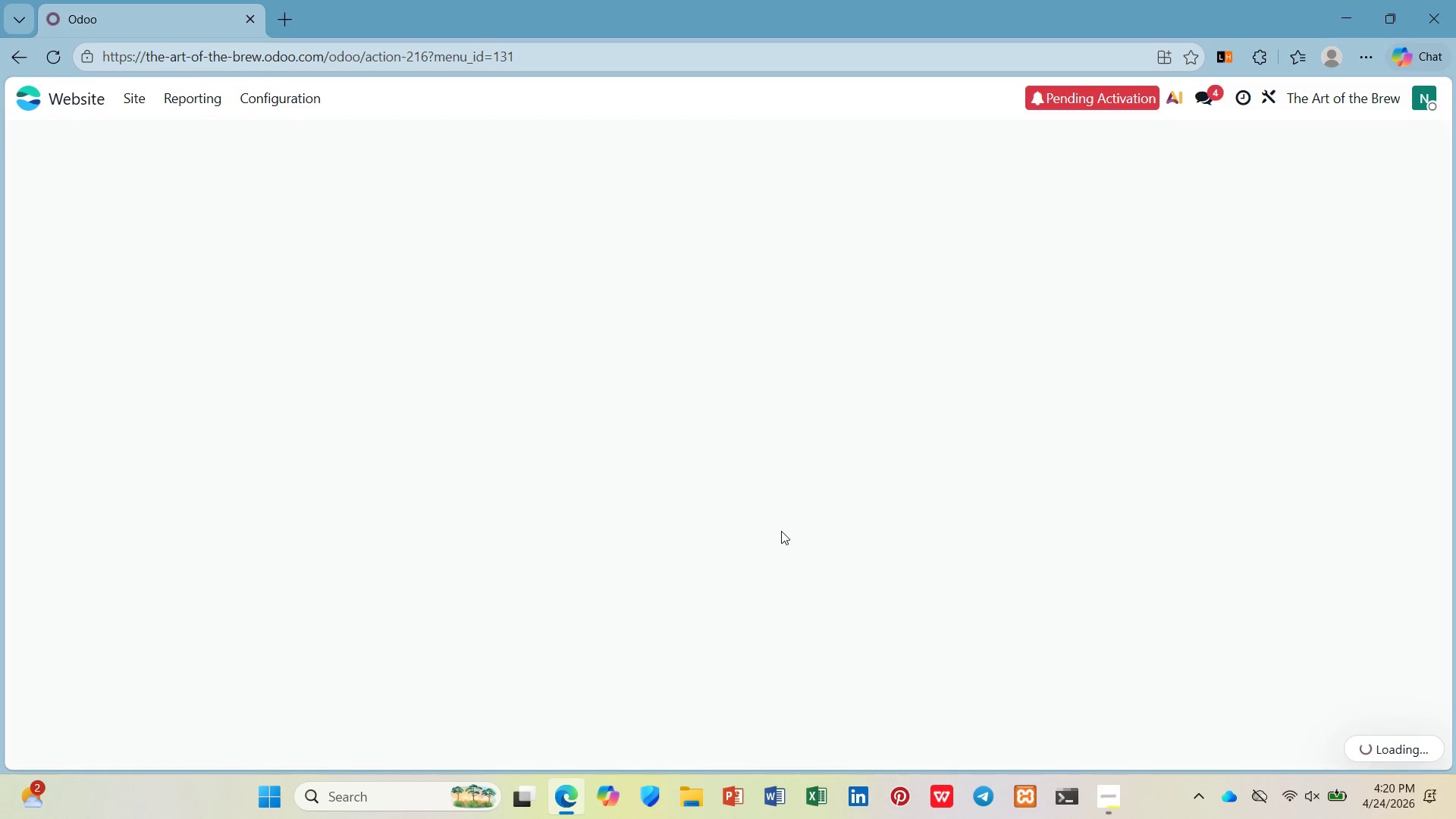 
left_click([1323, 726])
 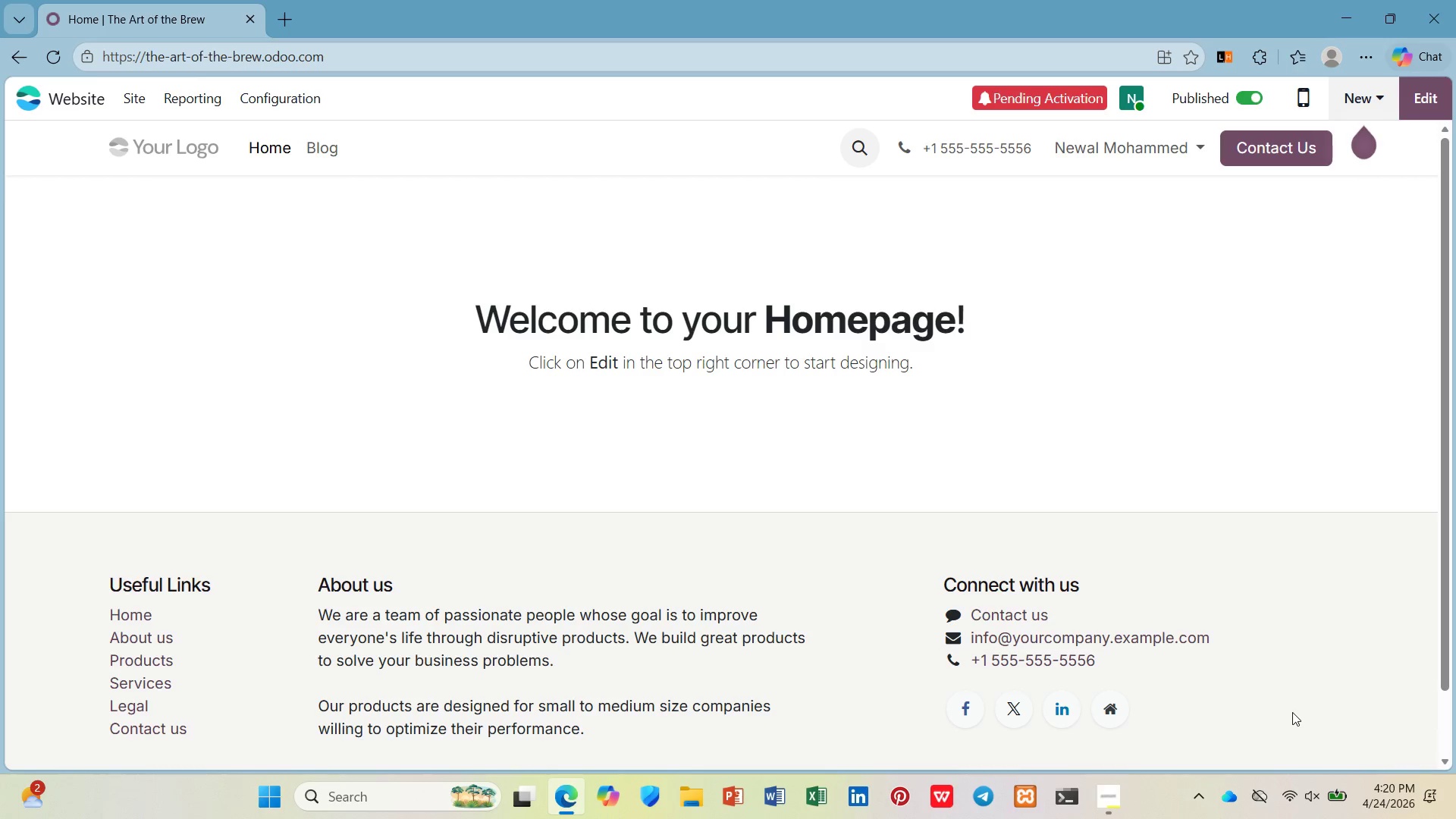 
wait(23.51)
 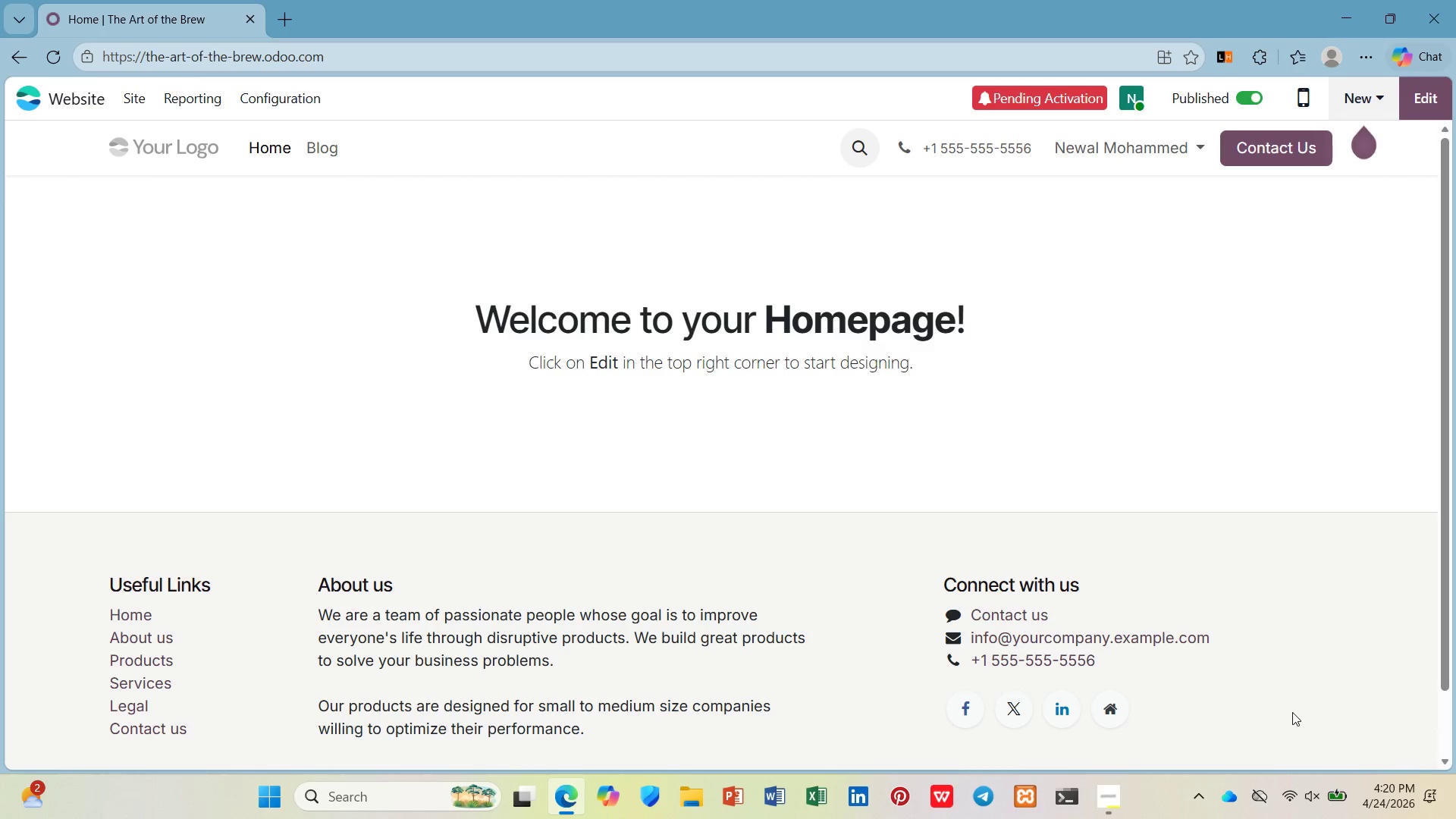 
left_click([1389, 194])
 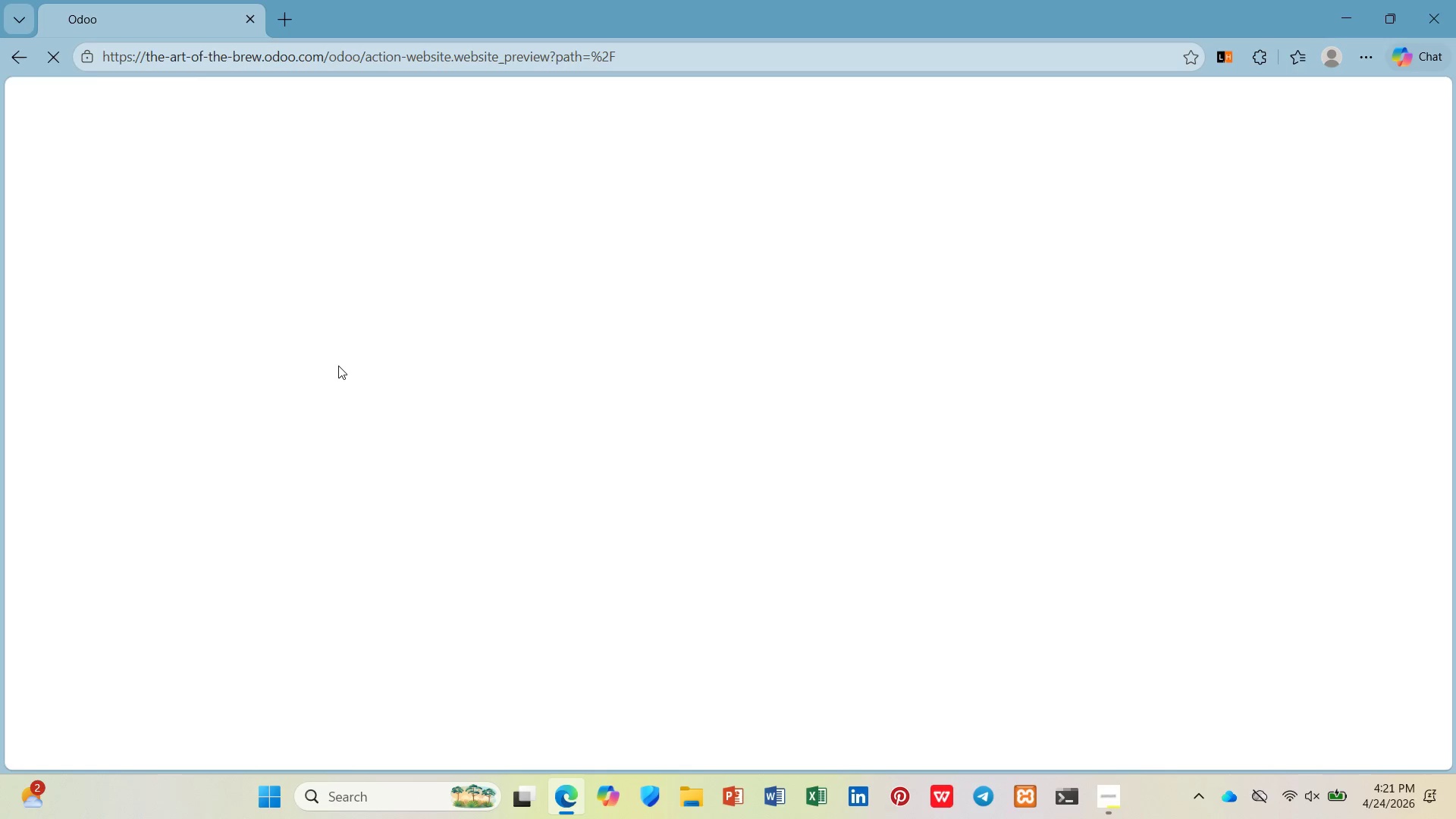 
wait(64.56)
 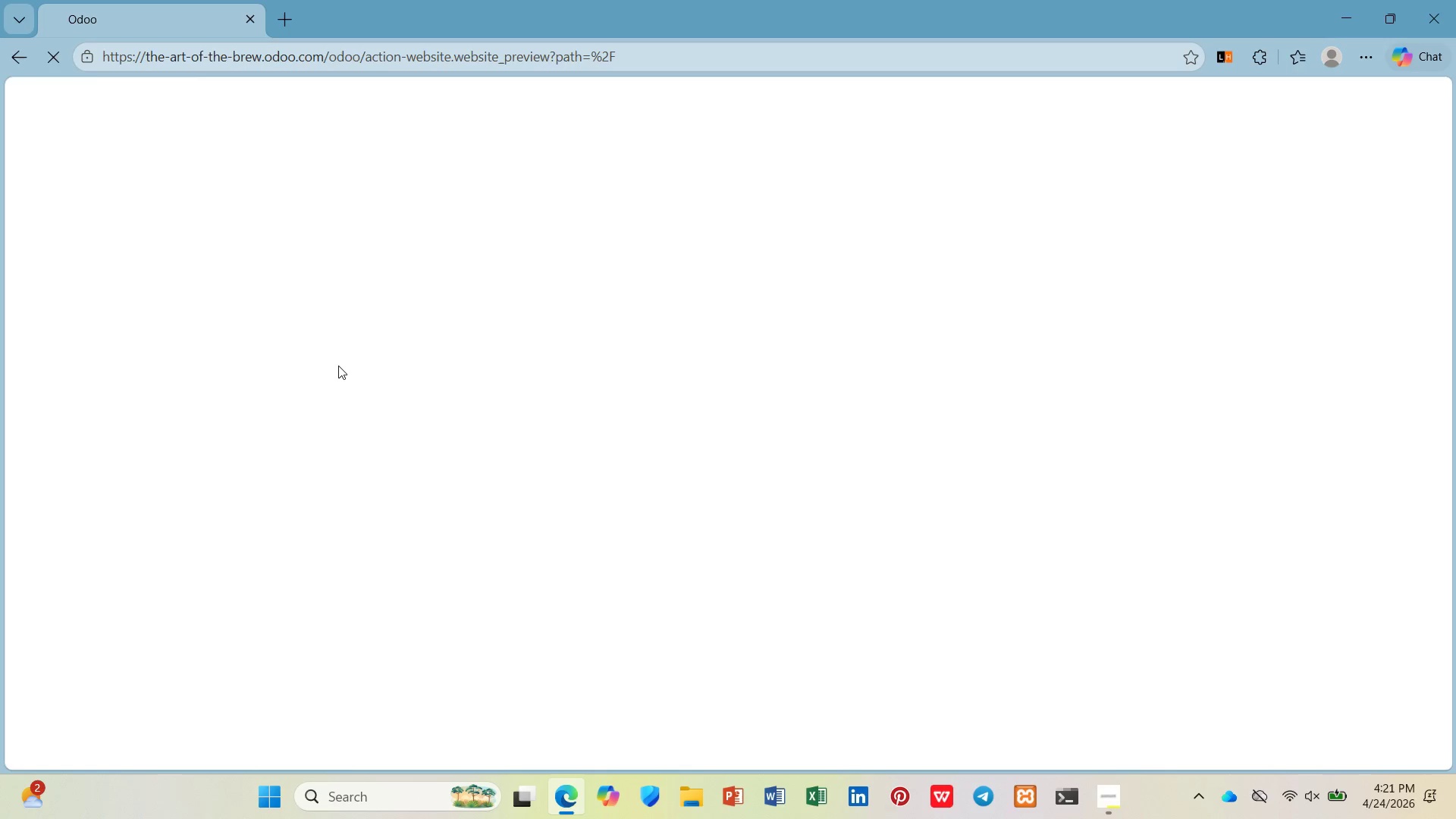 
left_click([1282, 781])
 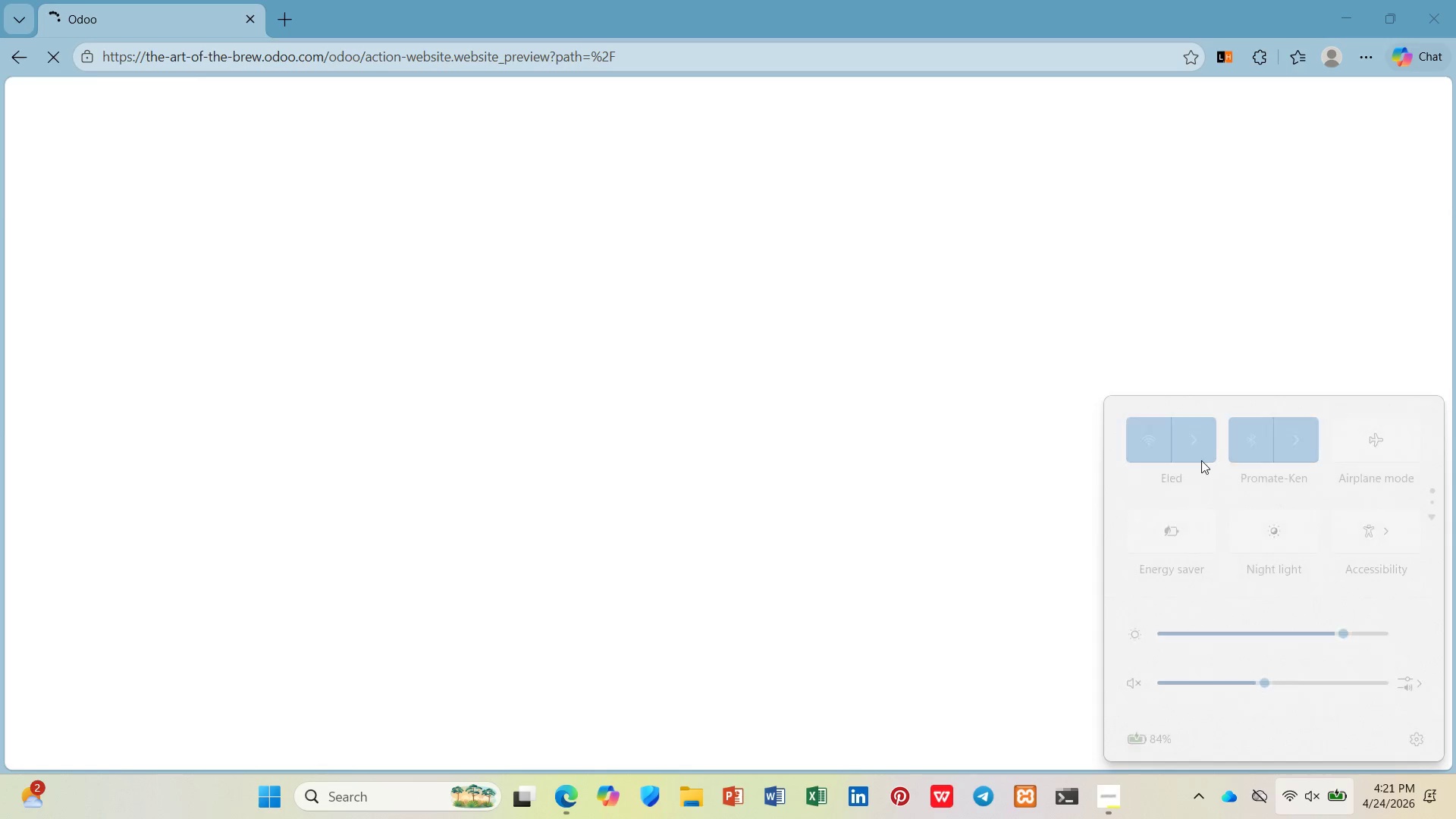 
left_click([1197, 443])
 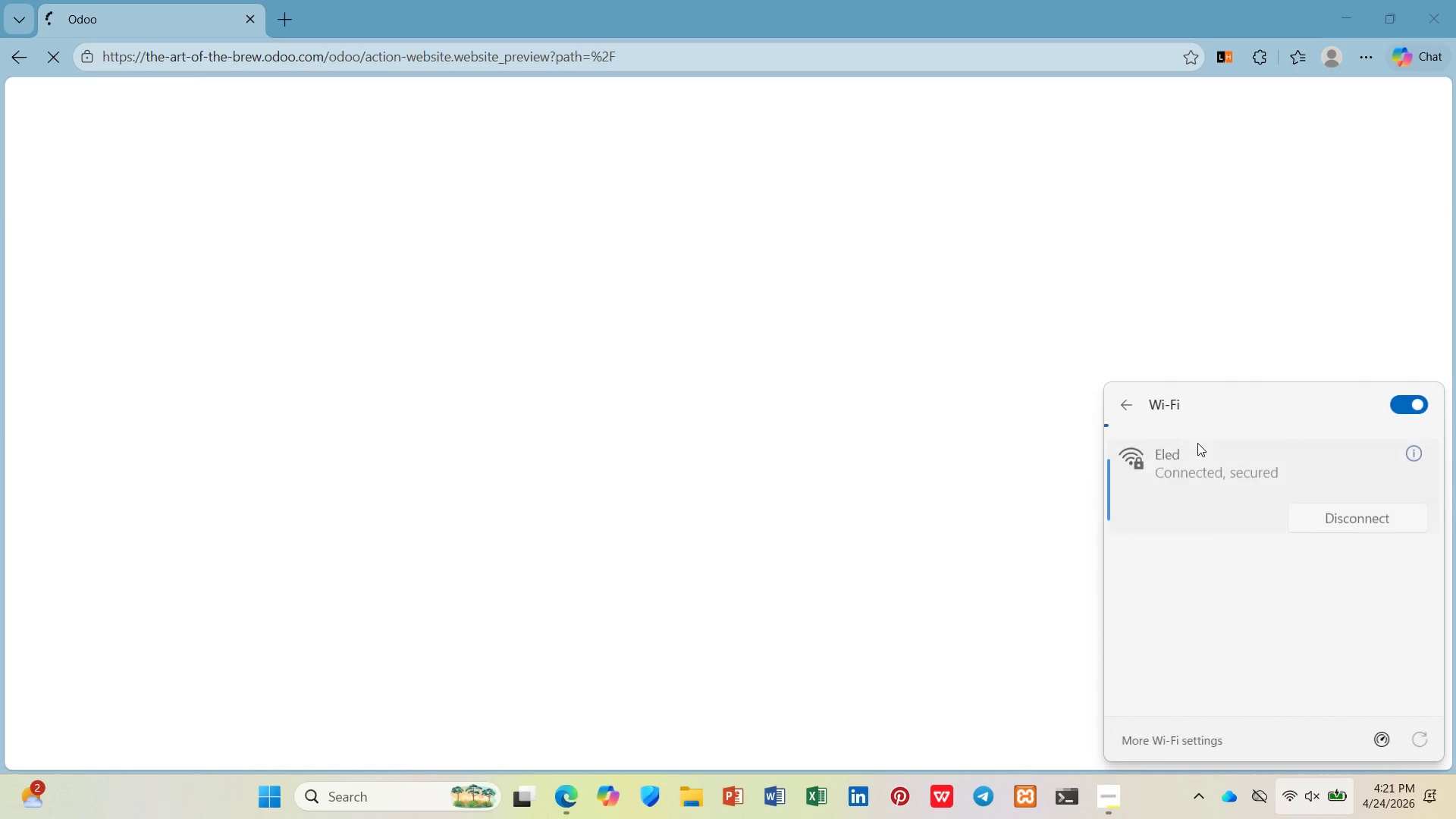 
mouse_move([1213, 448])
 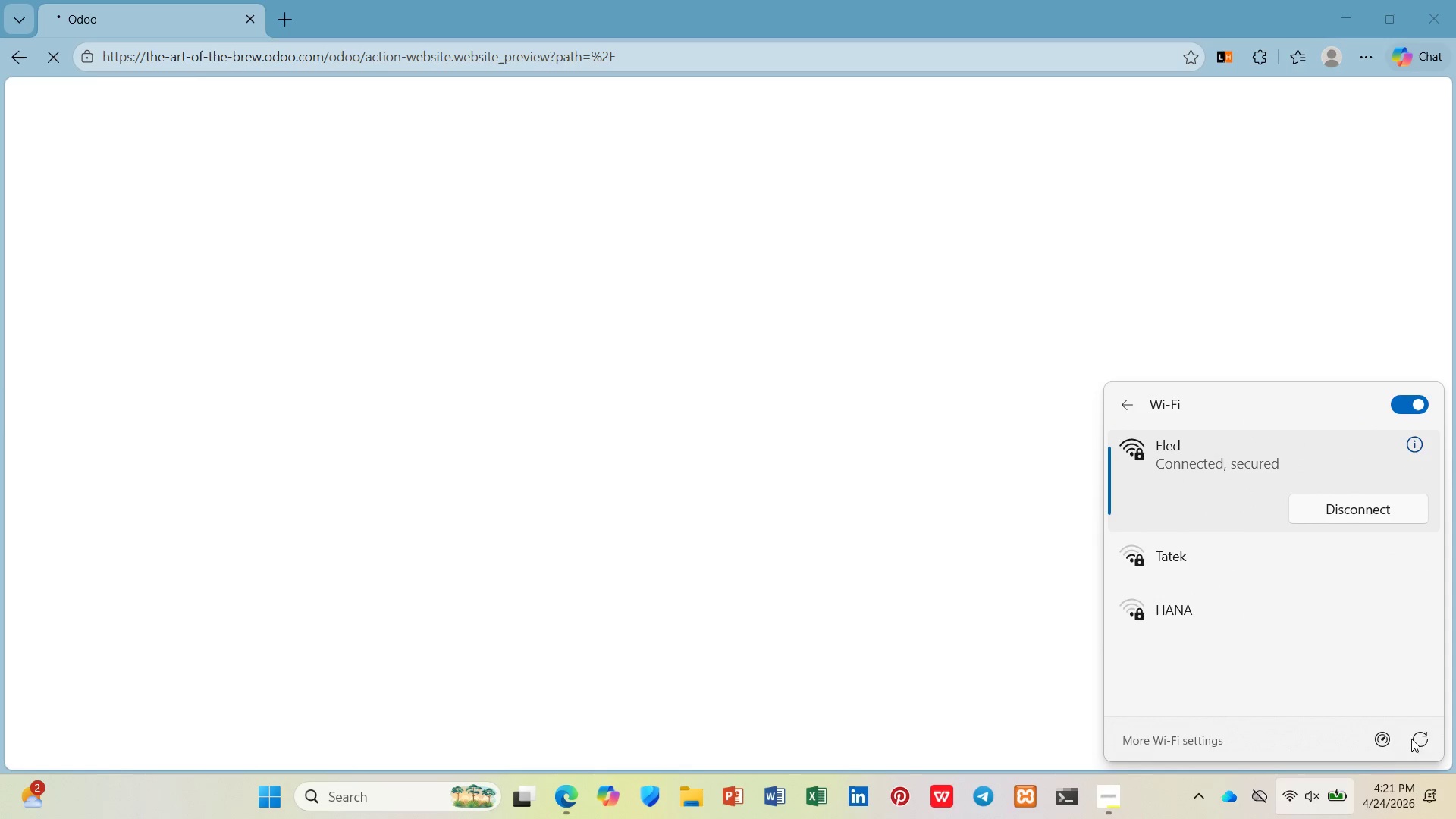 
left_click([1420, 741])
 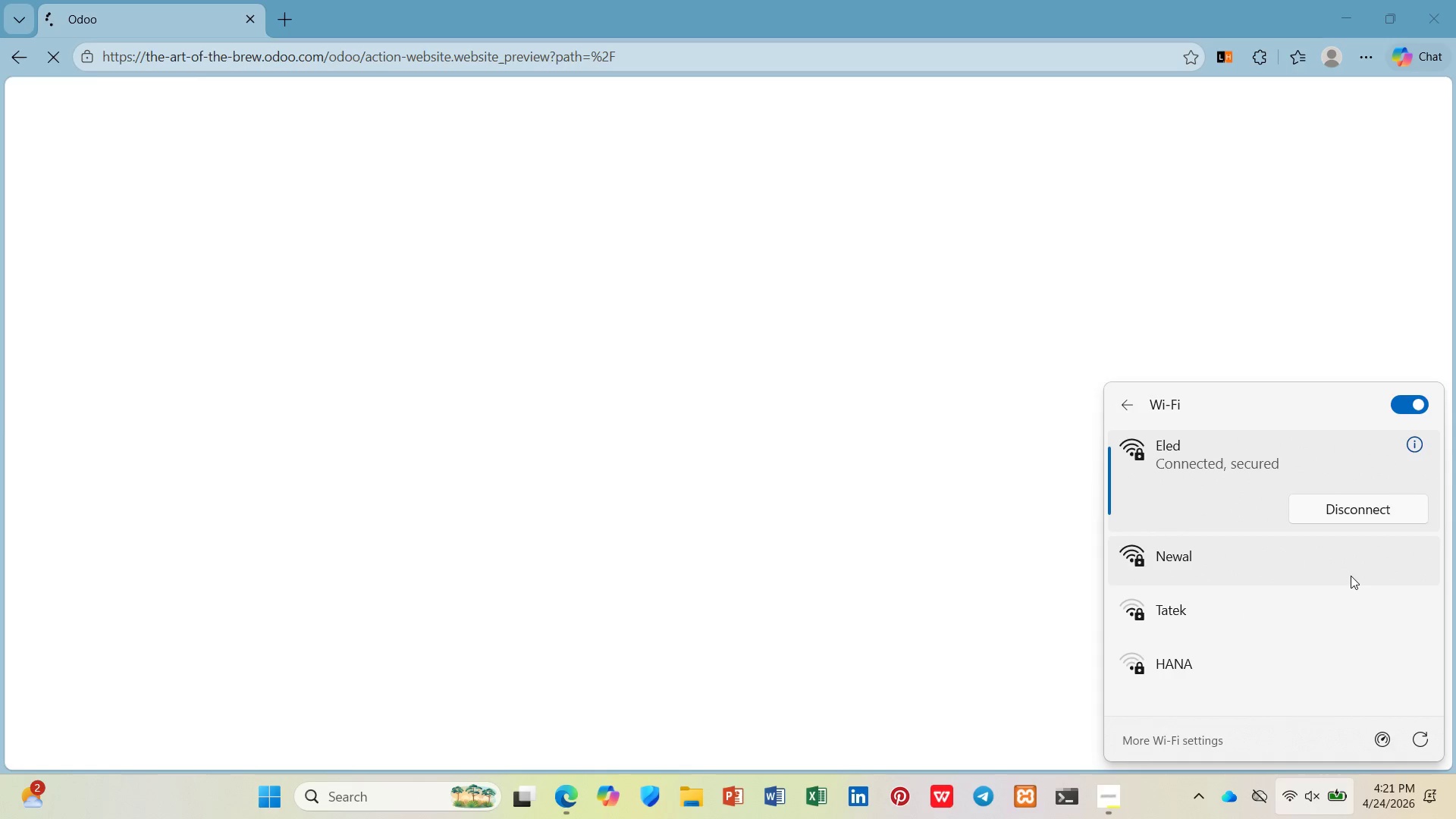 
wait(6.81)
 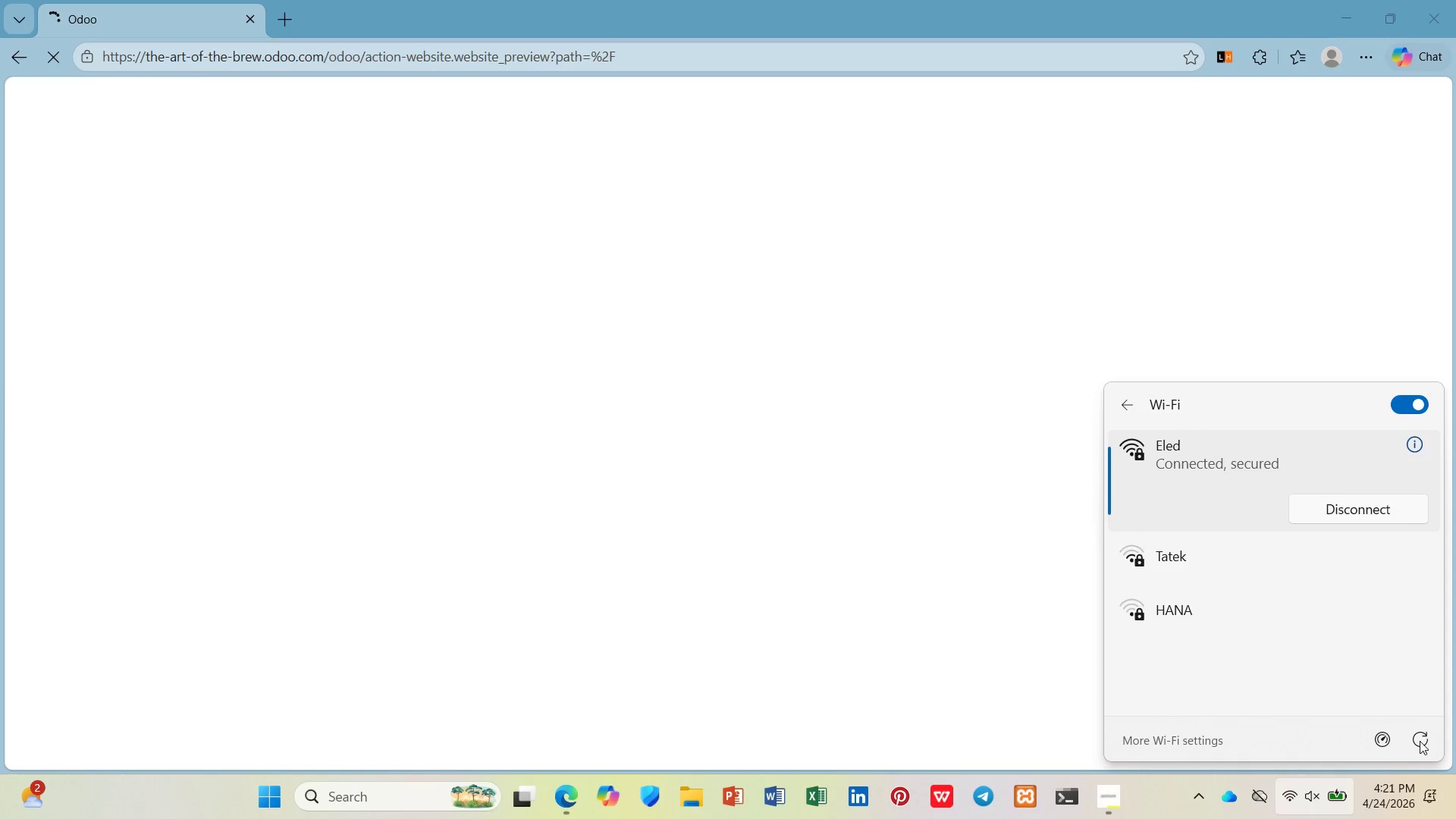 
left_click([1351, 576])
 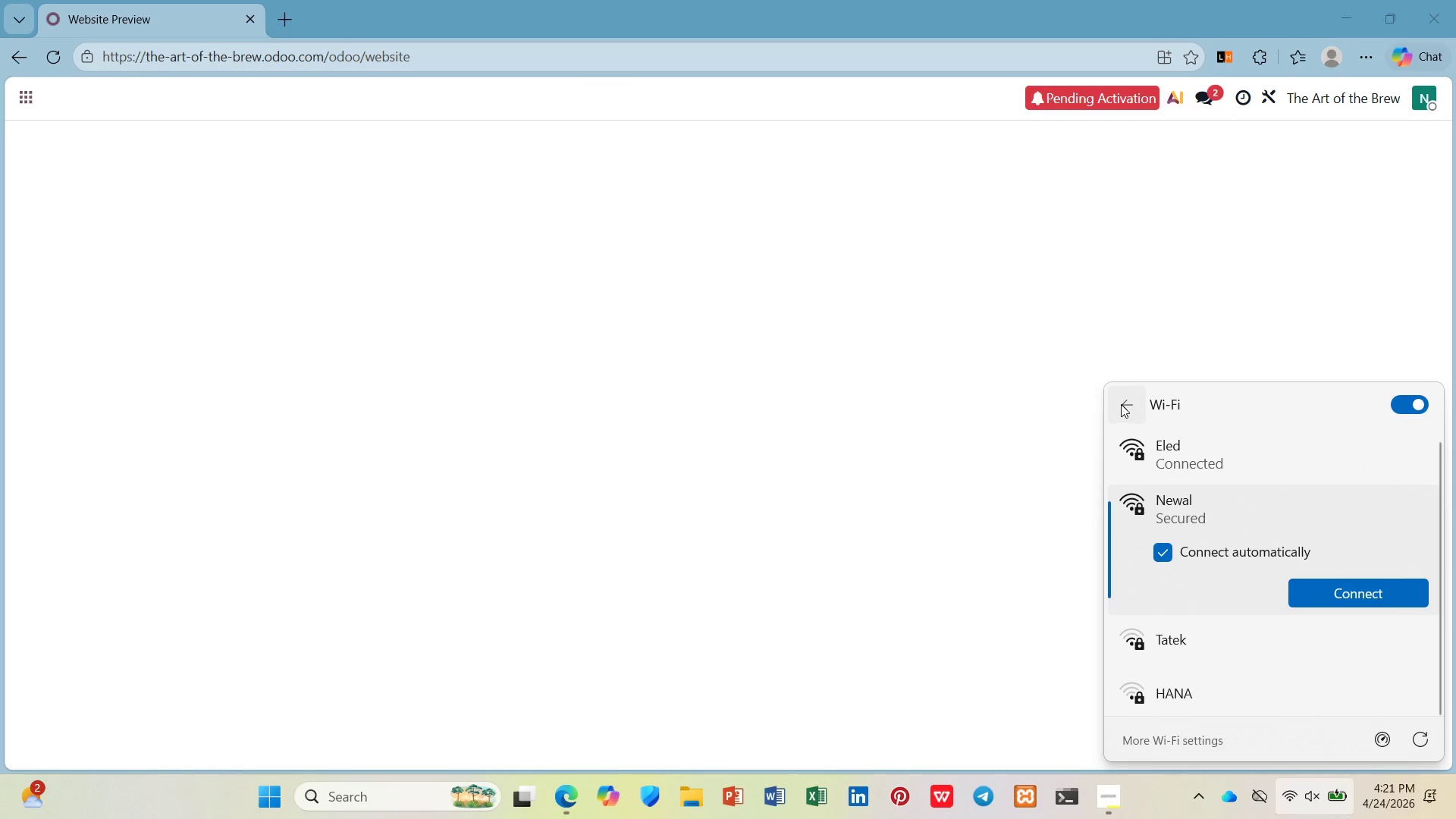 
left_click([1121, 404])
 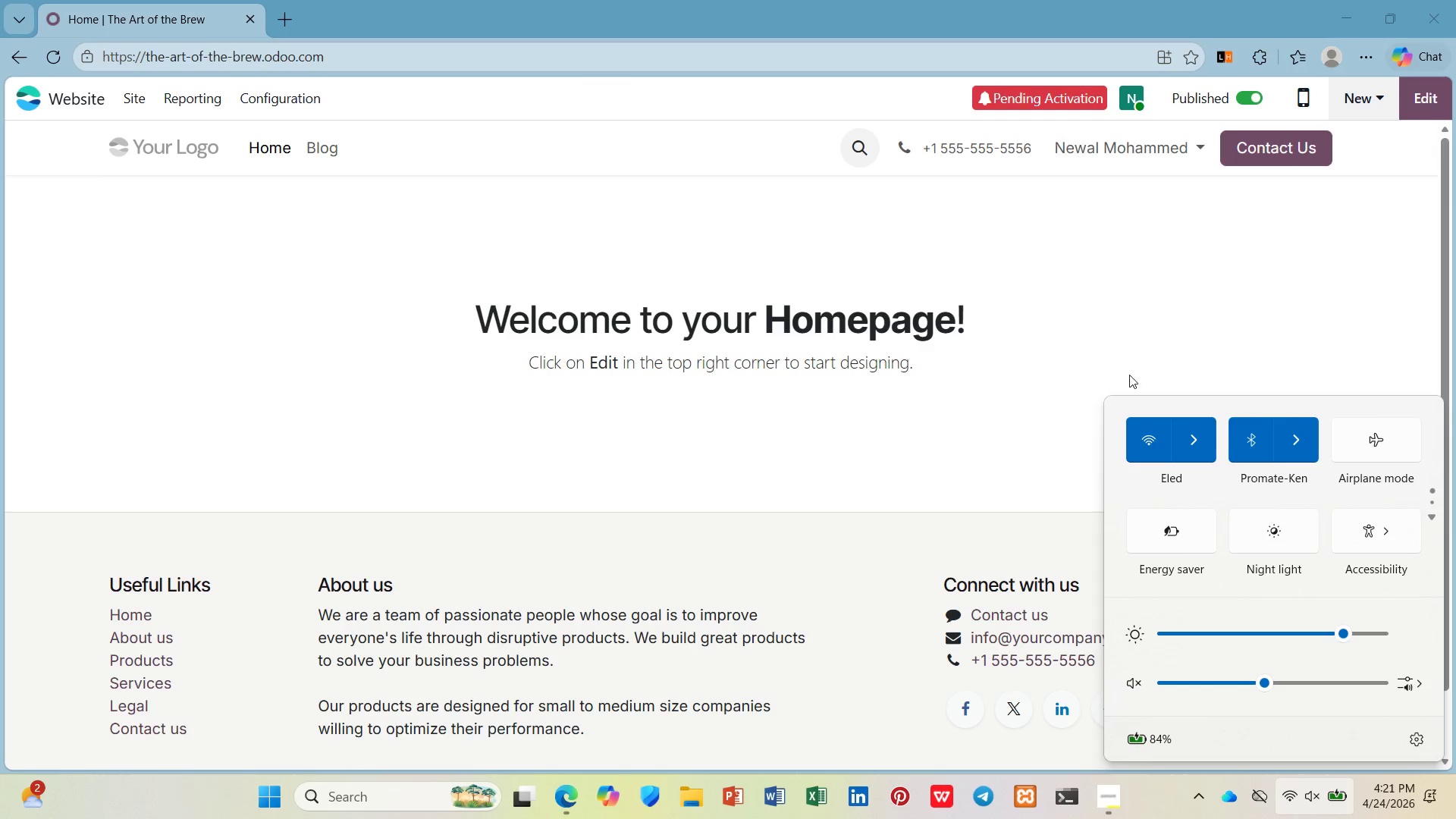 
left_click([1162, 323])
 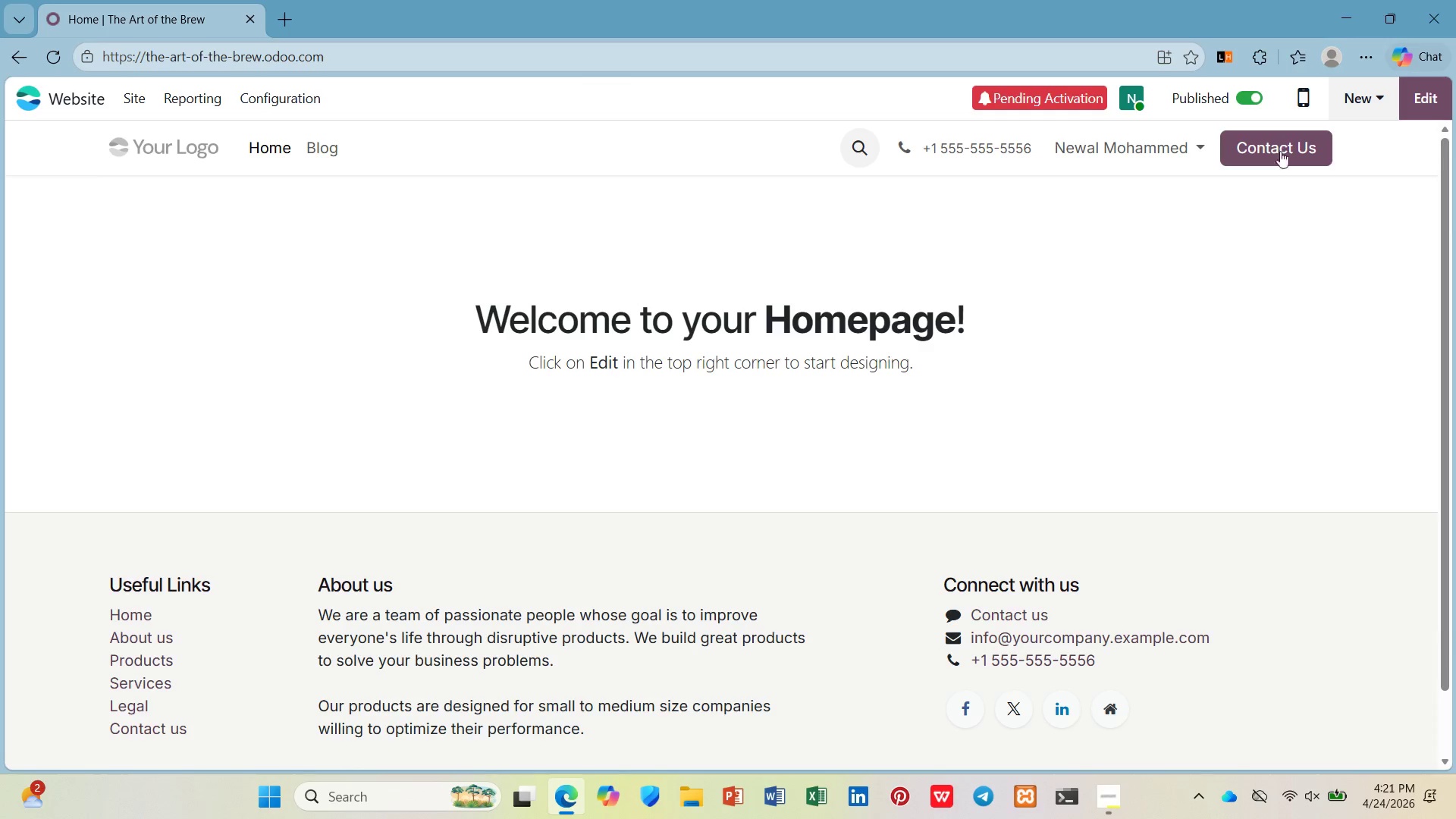 
left_click([1371, 92])
 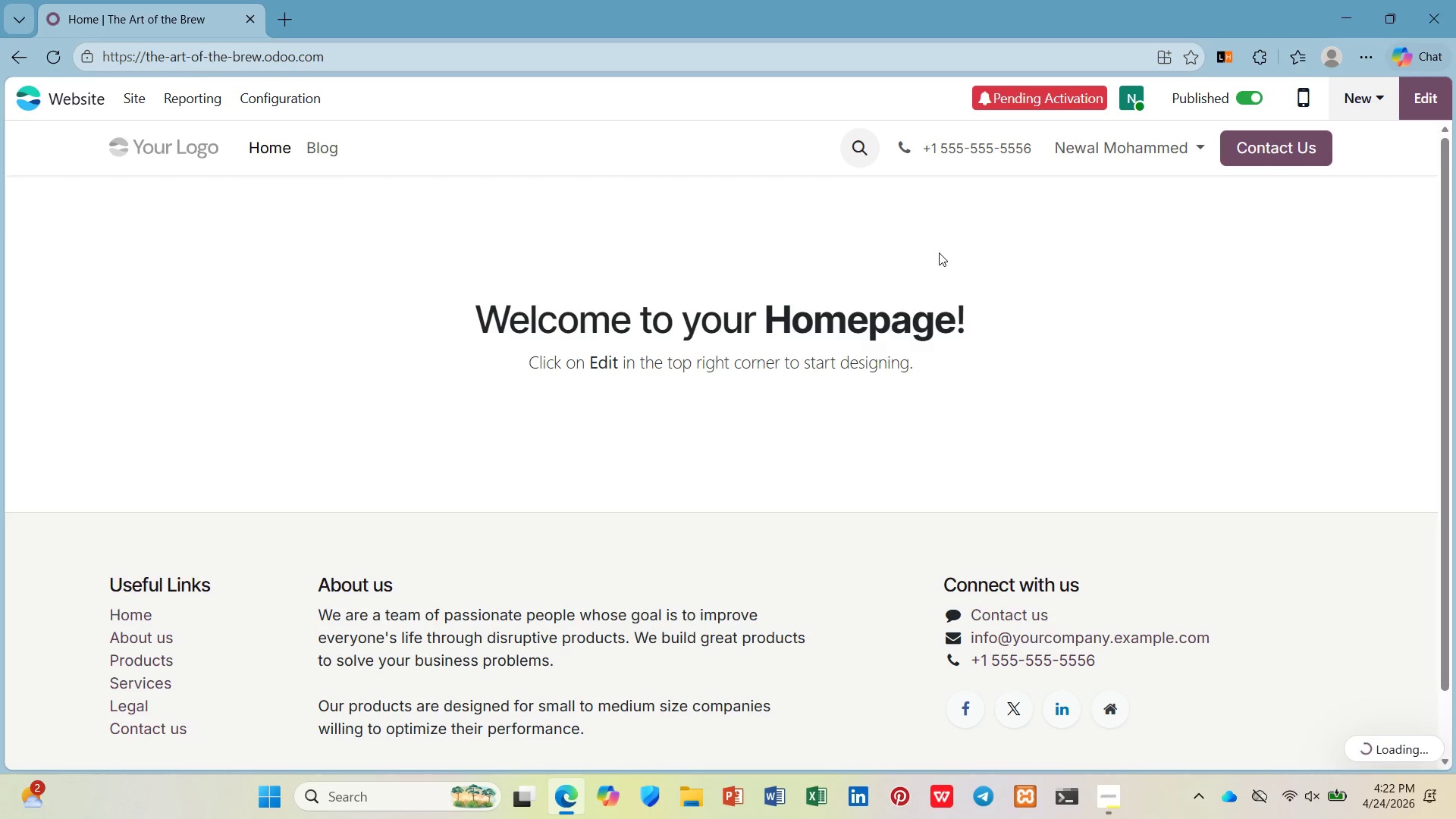 
mouse_move([934, 237])
 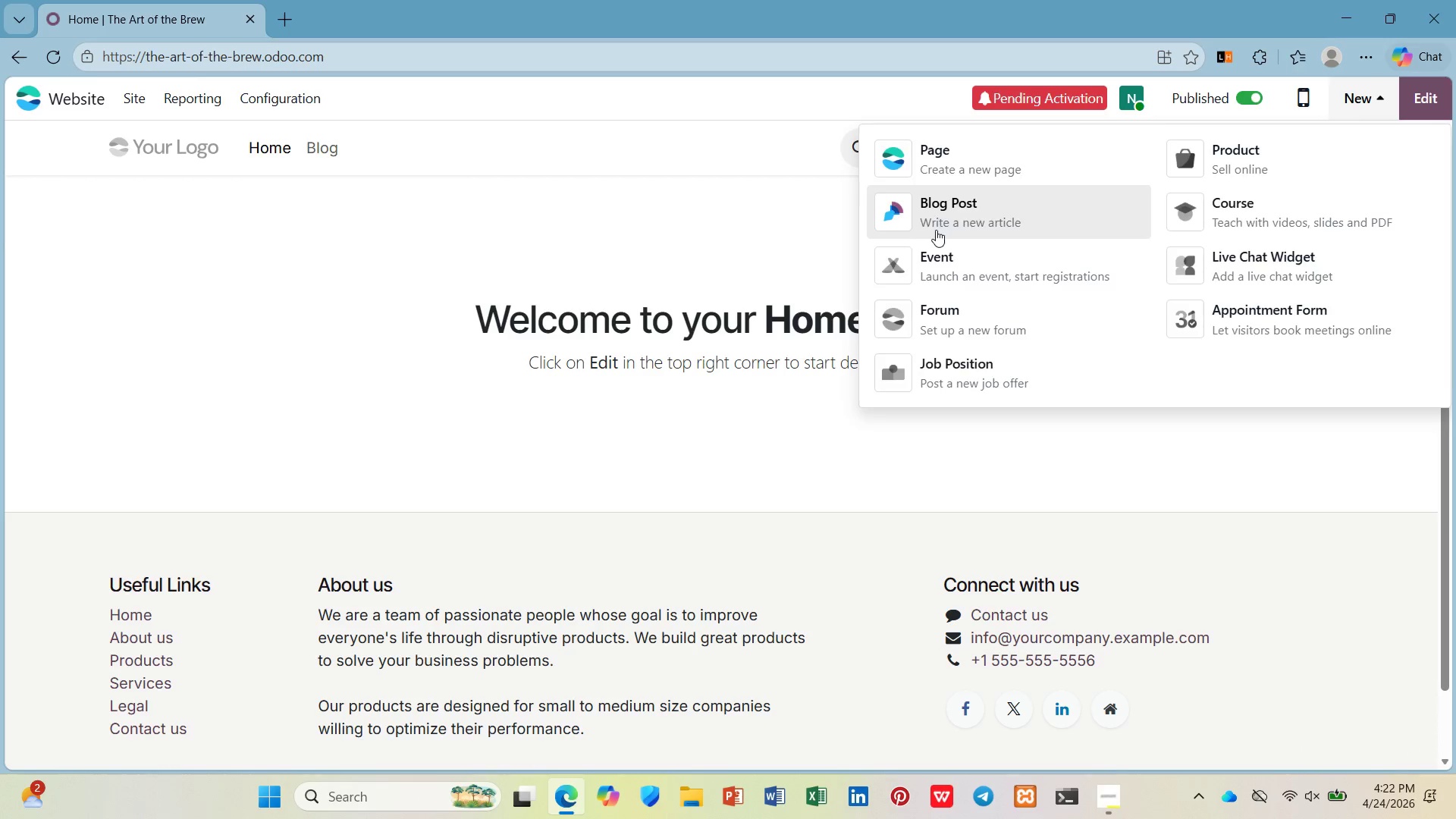 
left_click([936, 230])
 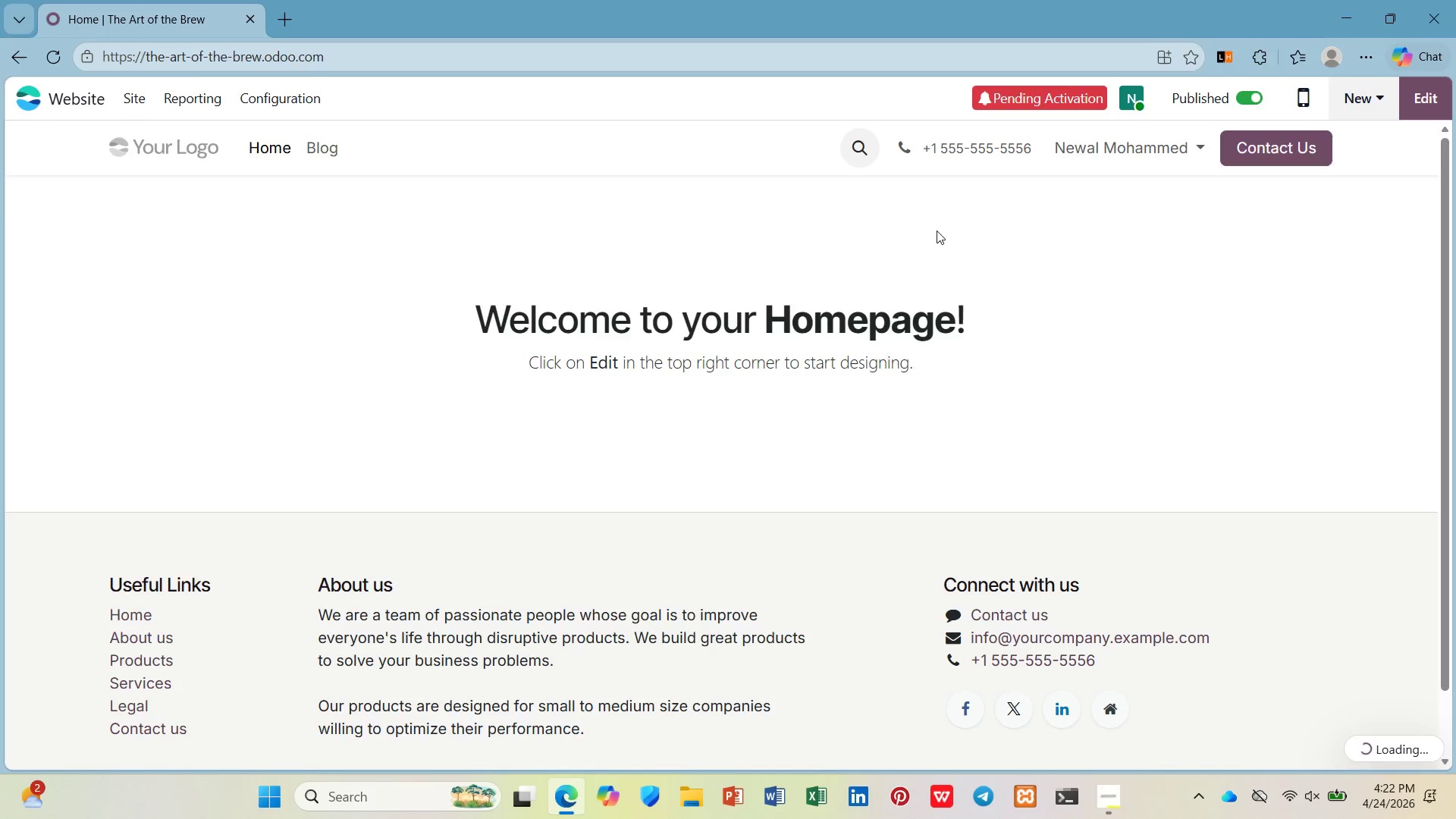 
type(Artist-in-Residence)
 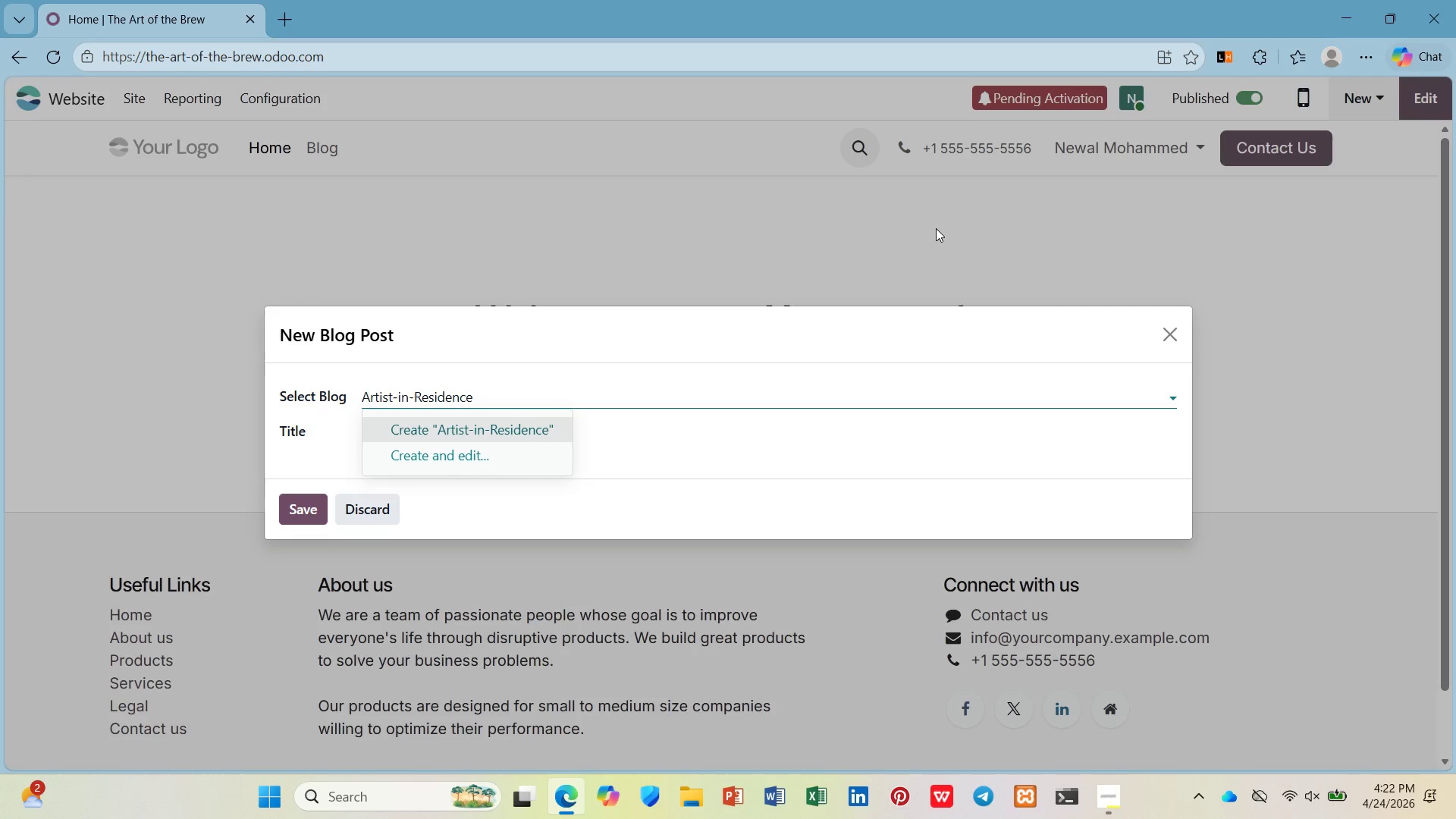 
key(Enter)
 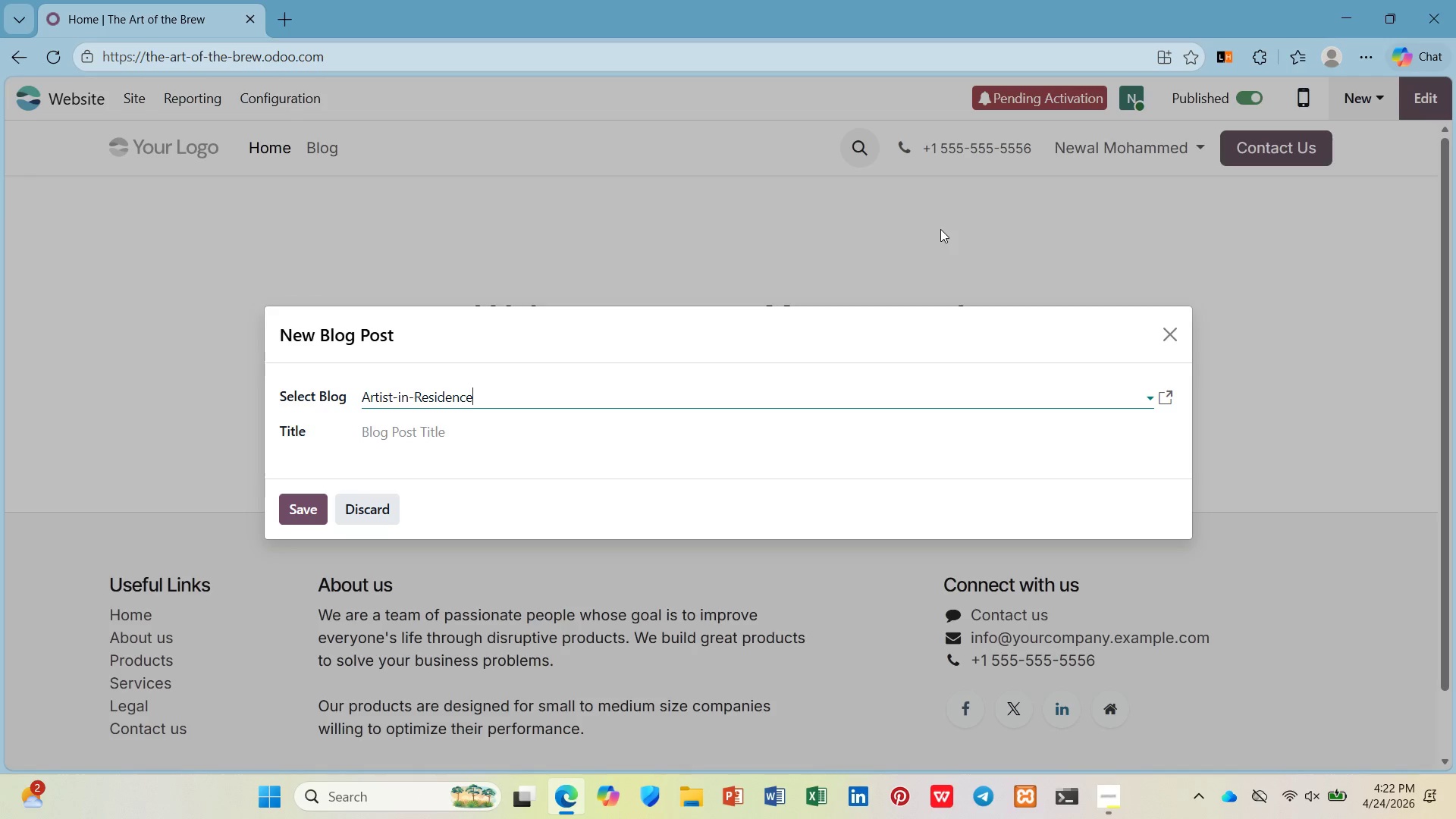 
wait(7.2)
 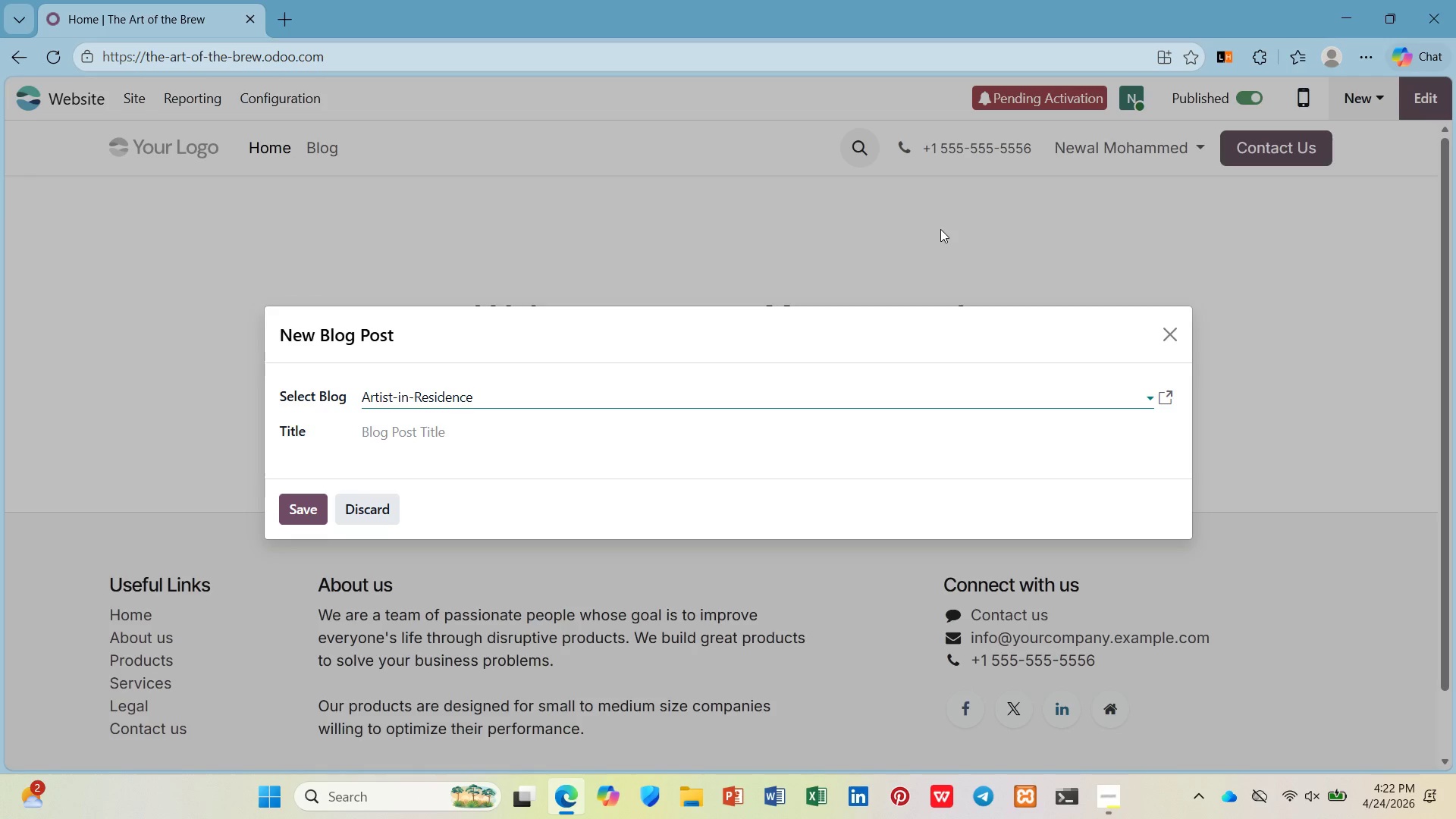 
left_click([298, 506])
 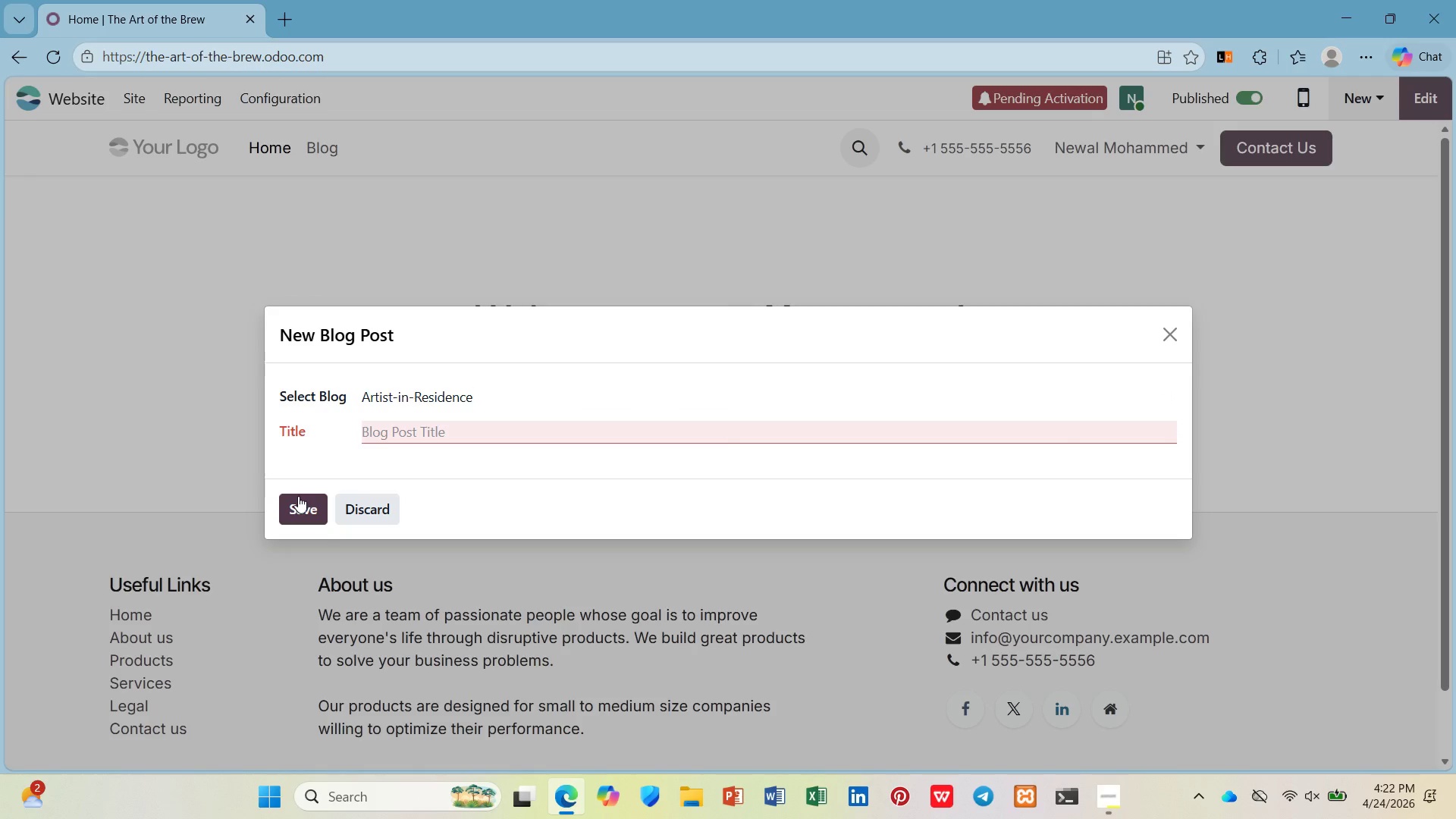 
wait(12.11)
 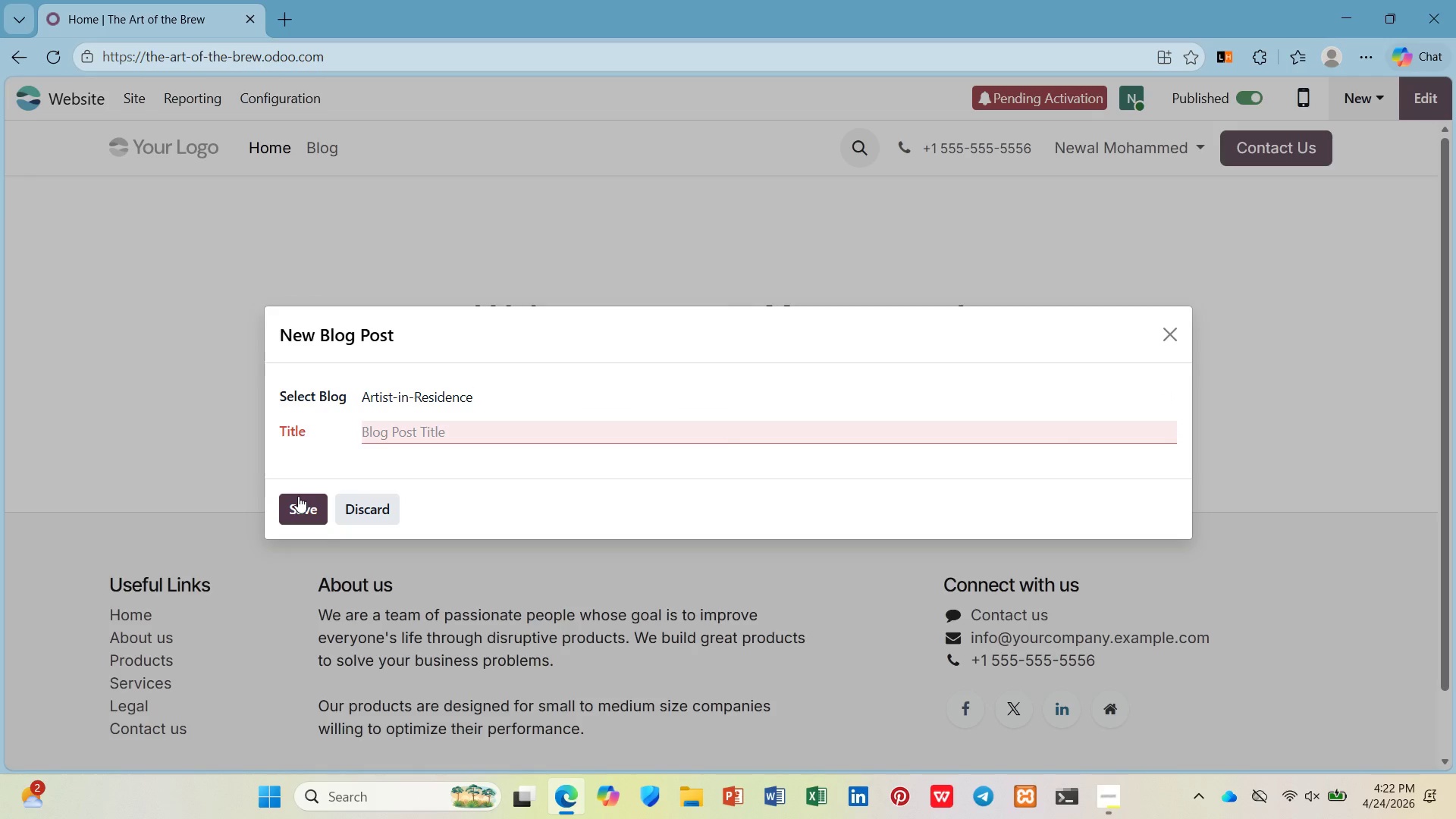 
left_click([482, 425])
 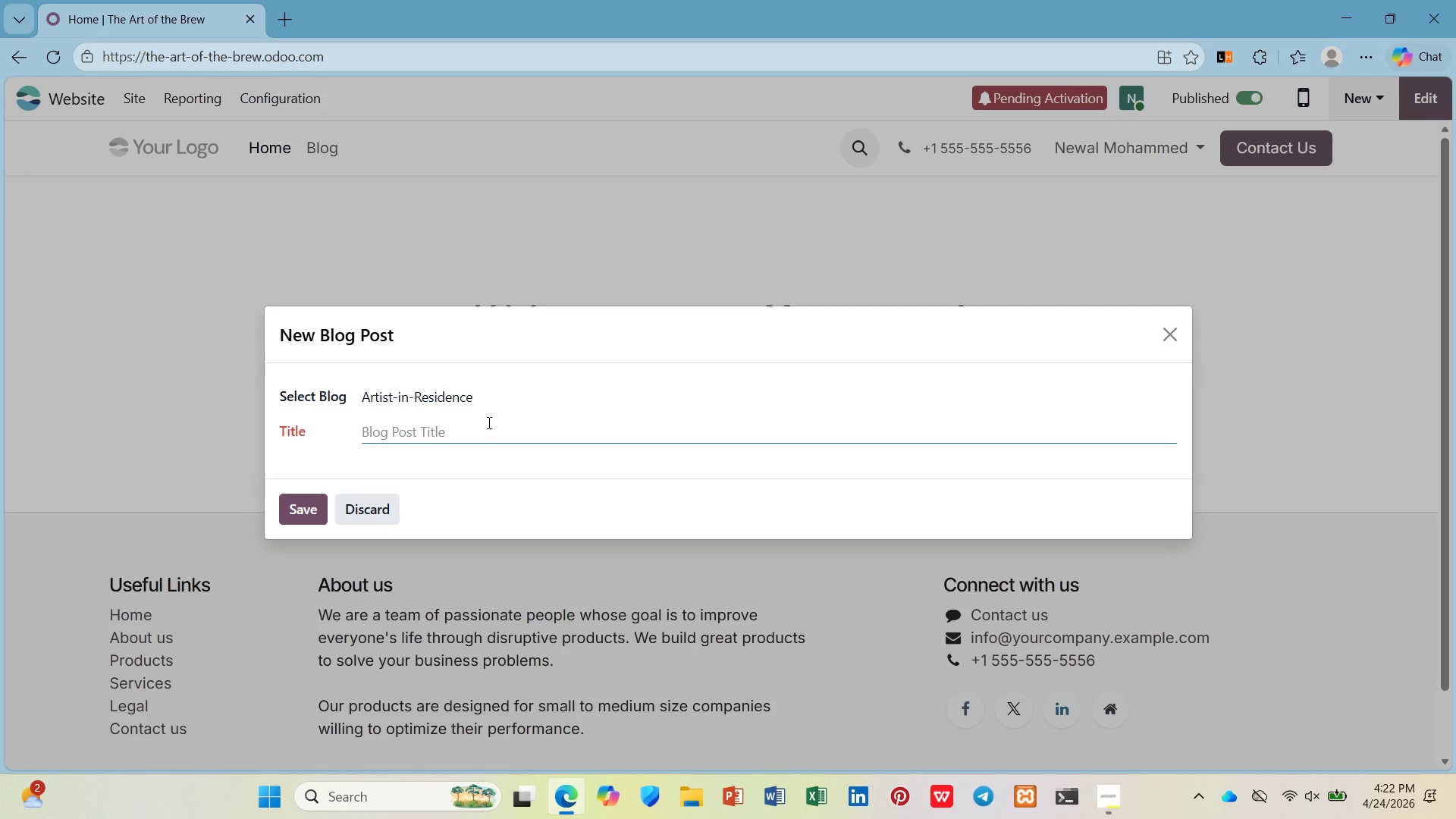 
type(The Launch )
key(Backspace)
type(: Meet ur Artist-in )
key(Backspace)
type(-Residence)
 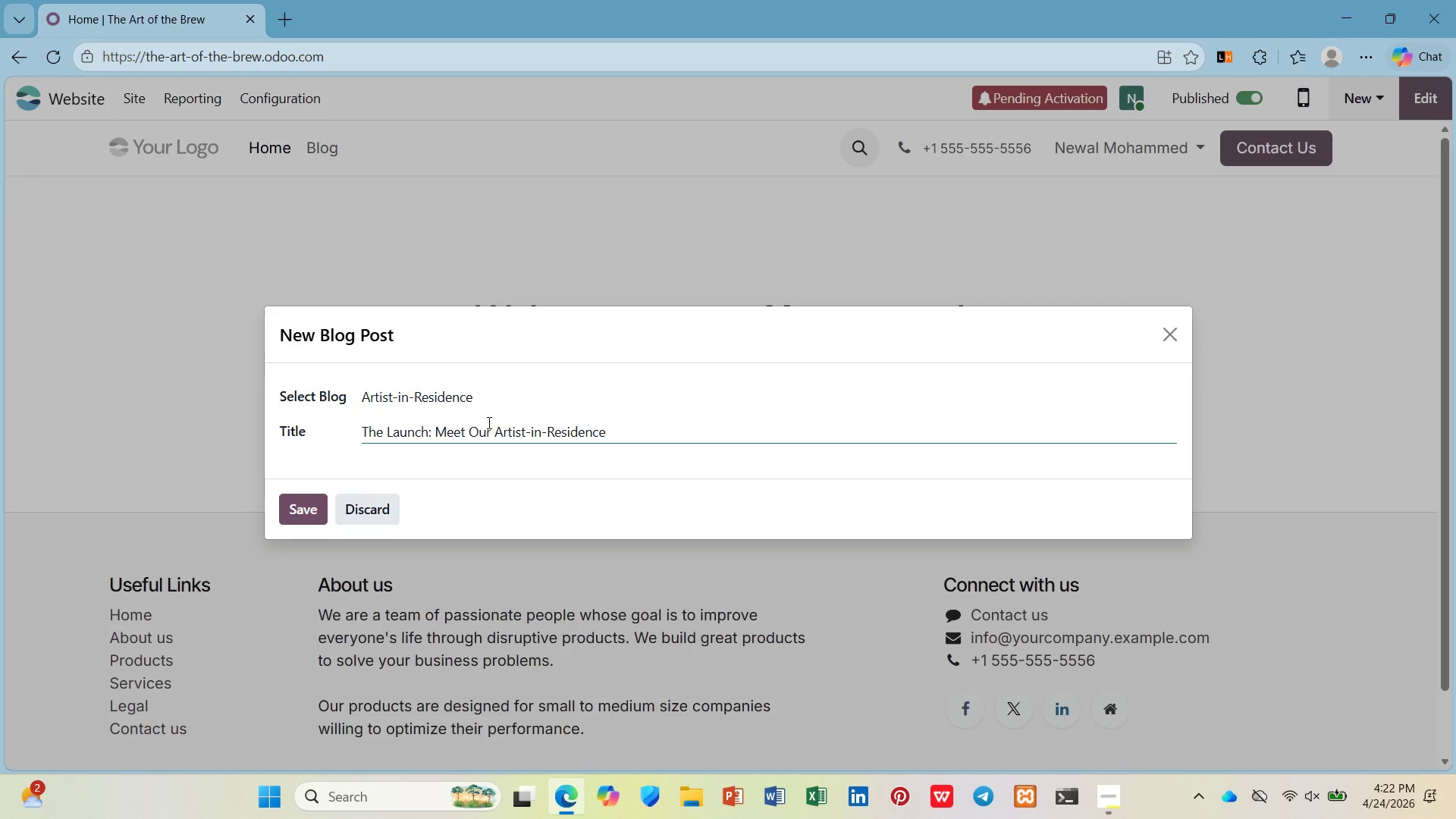 
hold_key(key=O, duration=0.31)
 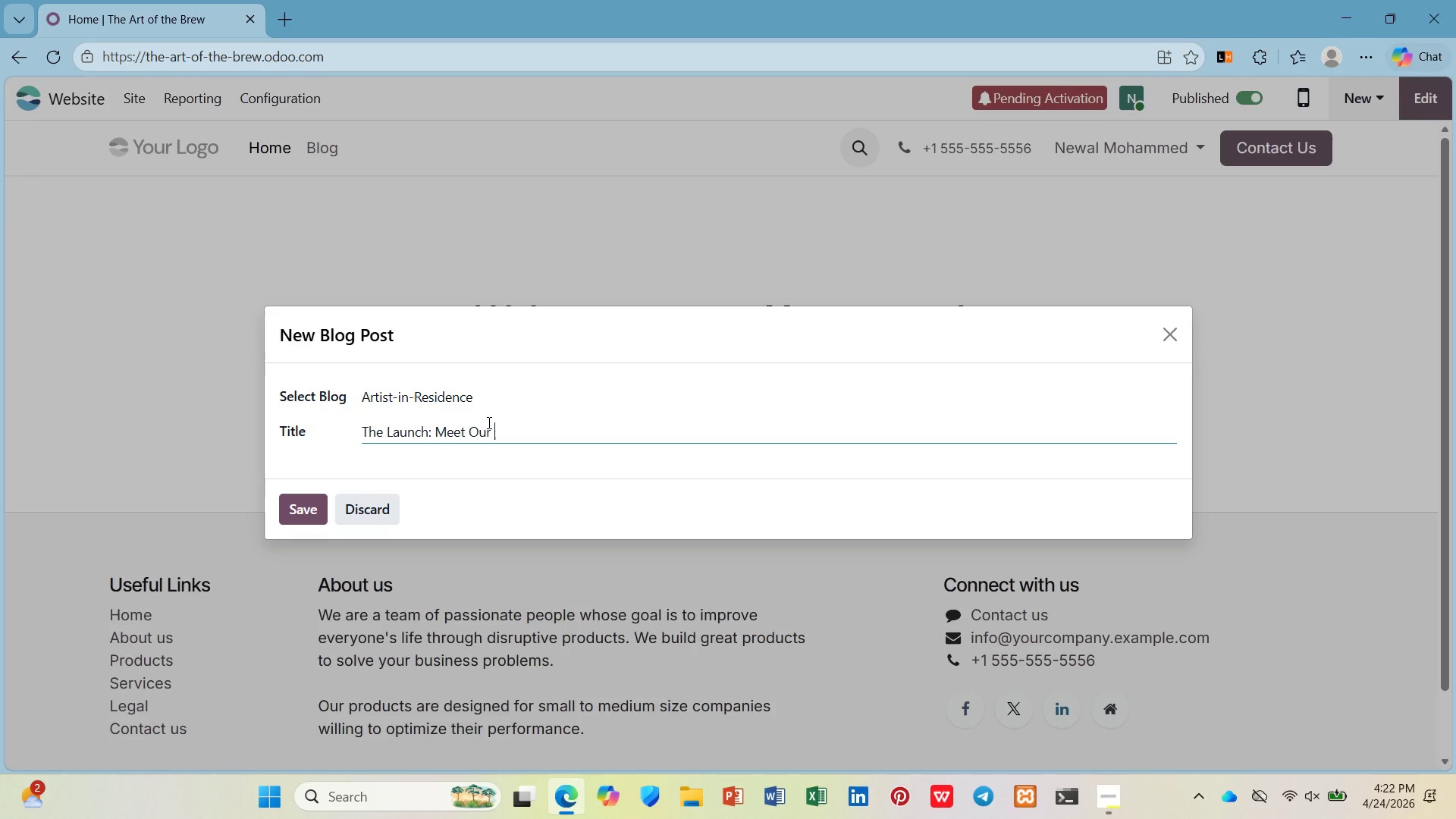 
left_click([306, 508])
 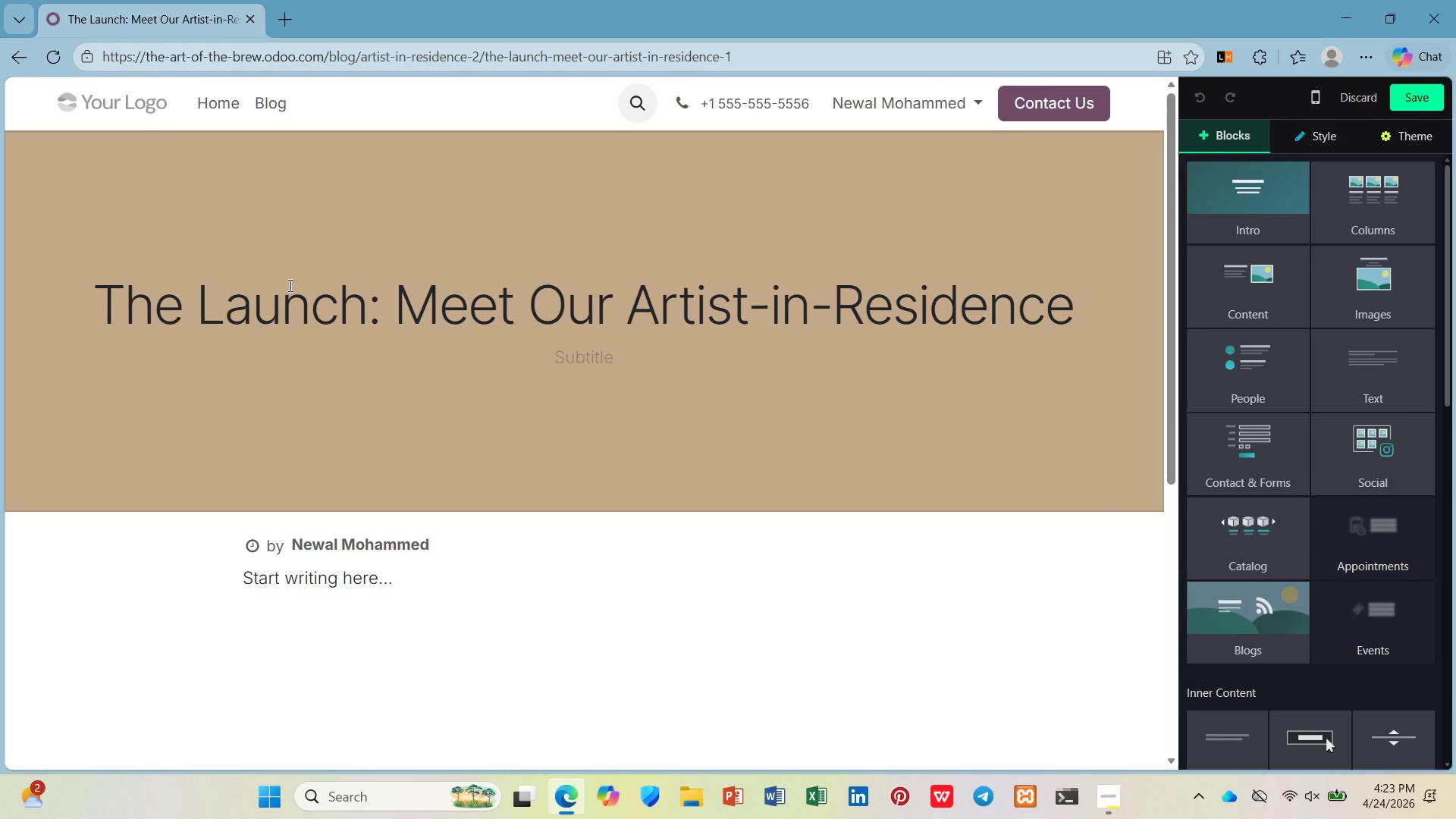 
wait(10.75)
 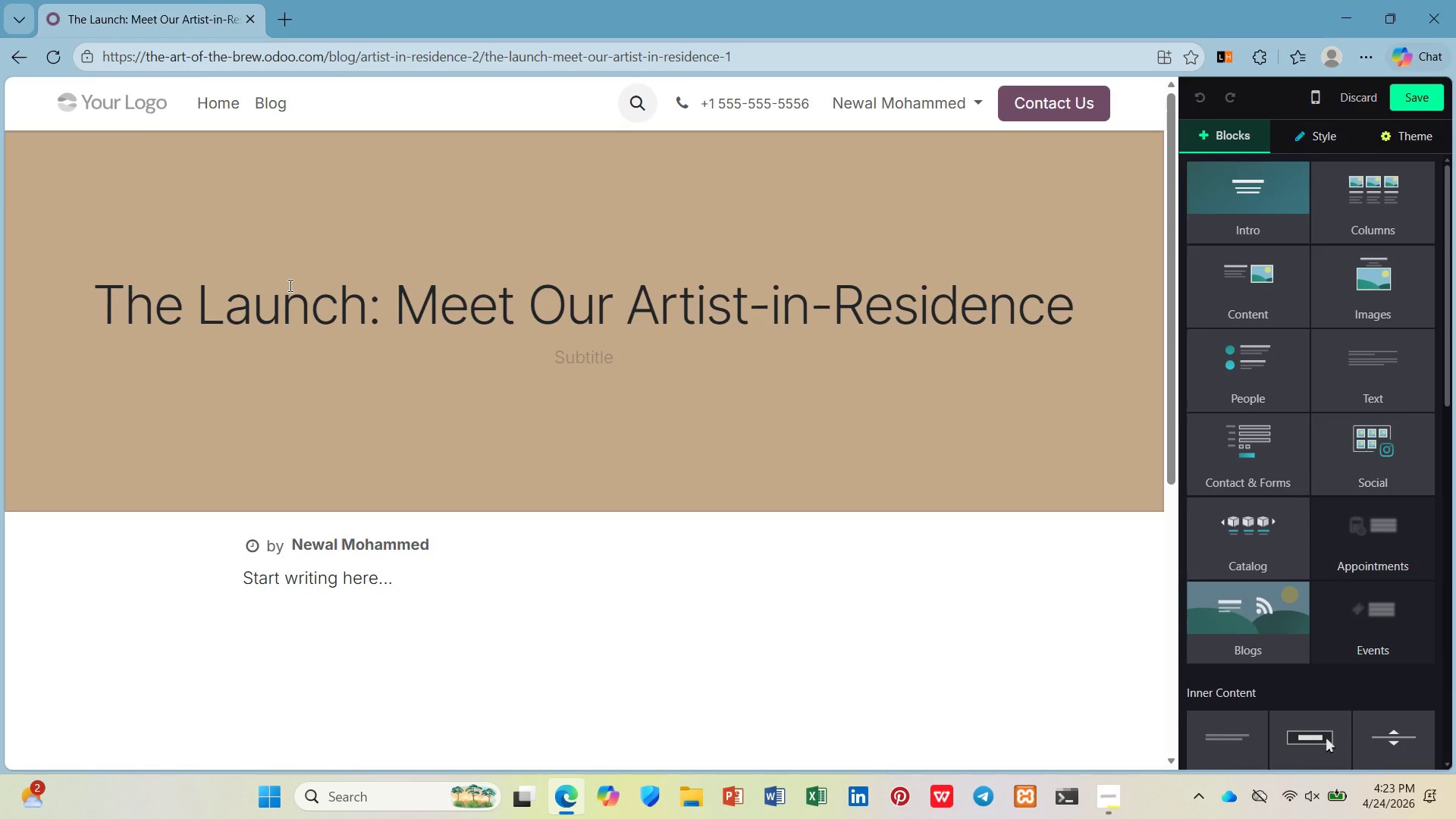 
left_click([1410, 93])
 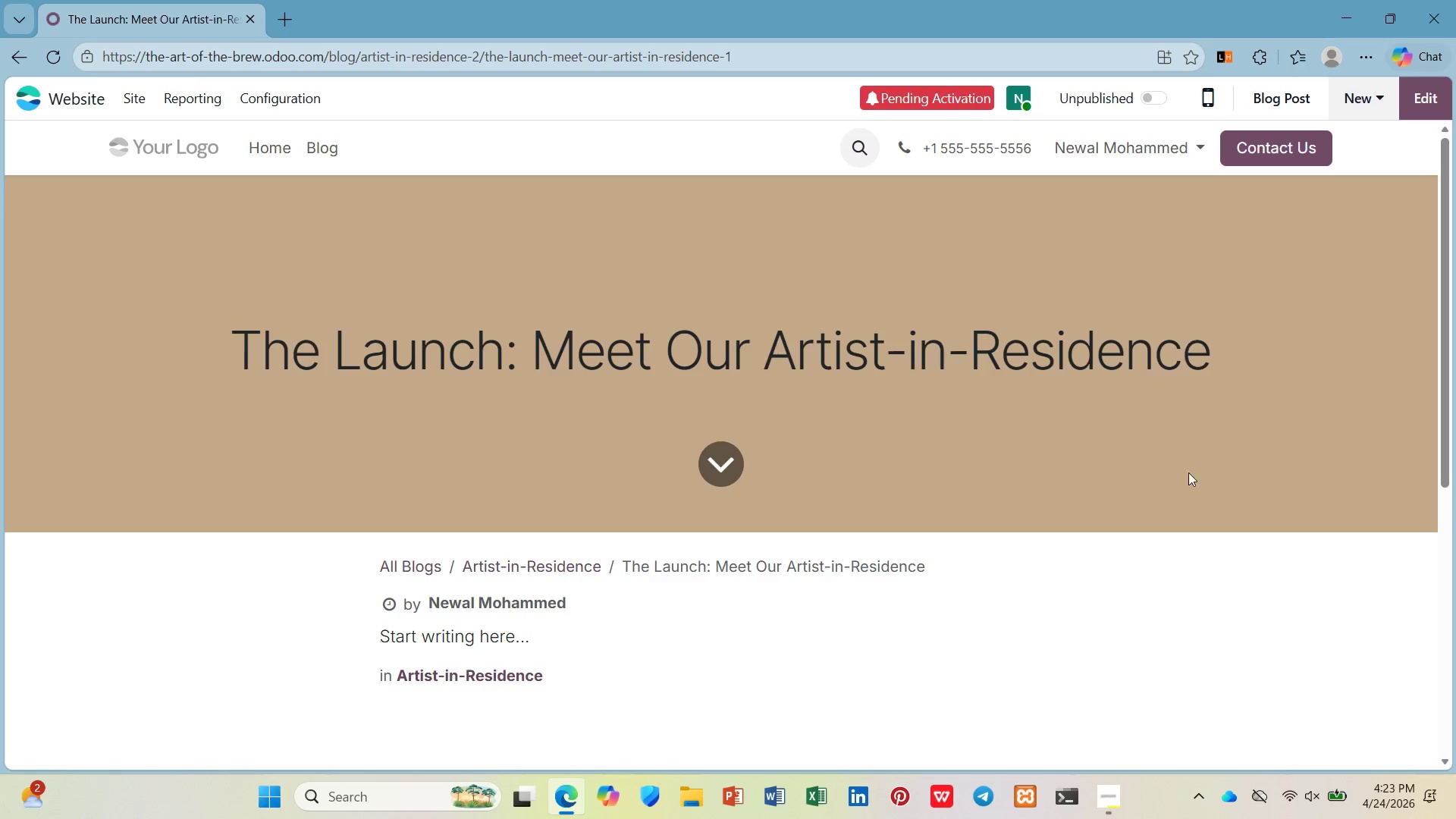 
left_click([1103, 795])